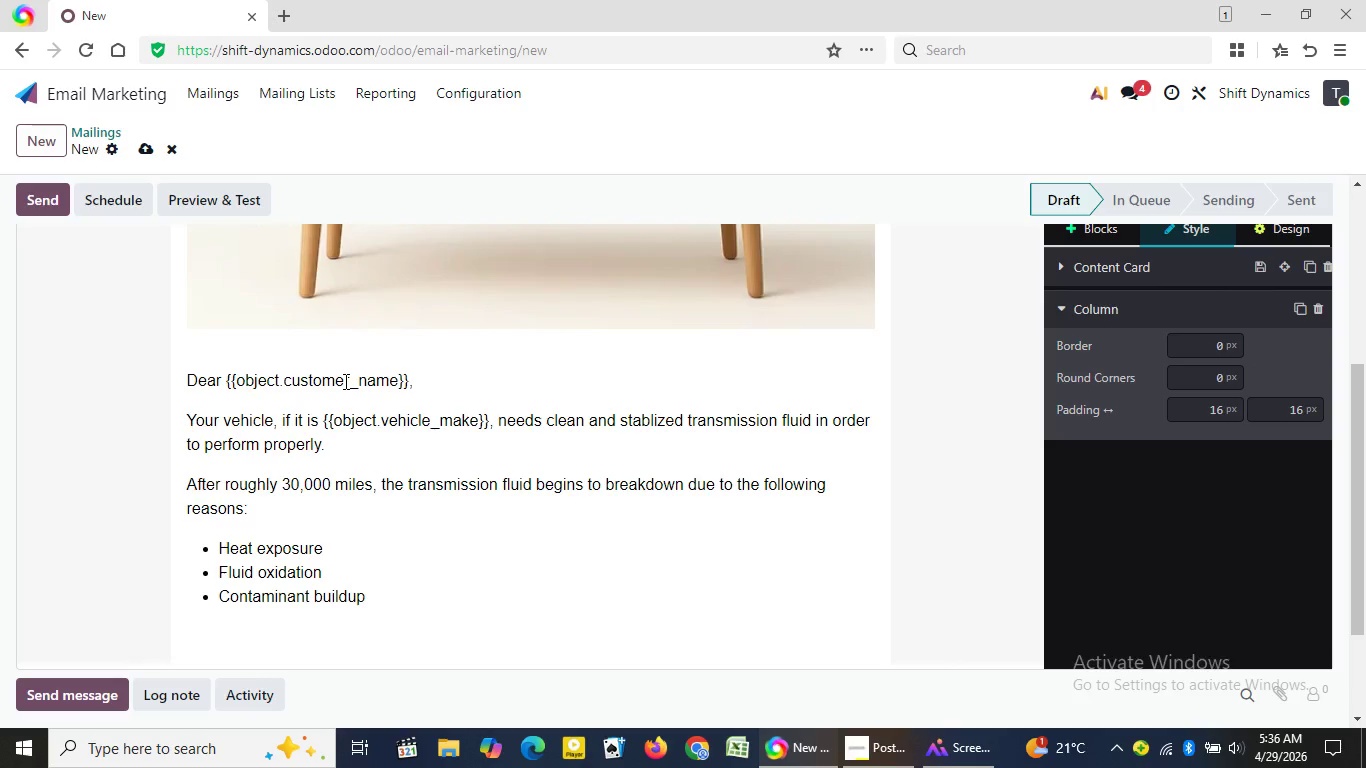 
key(Backspace)
 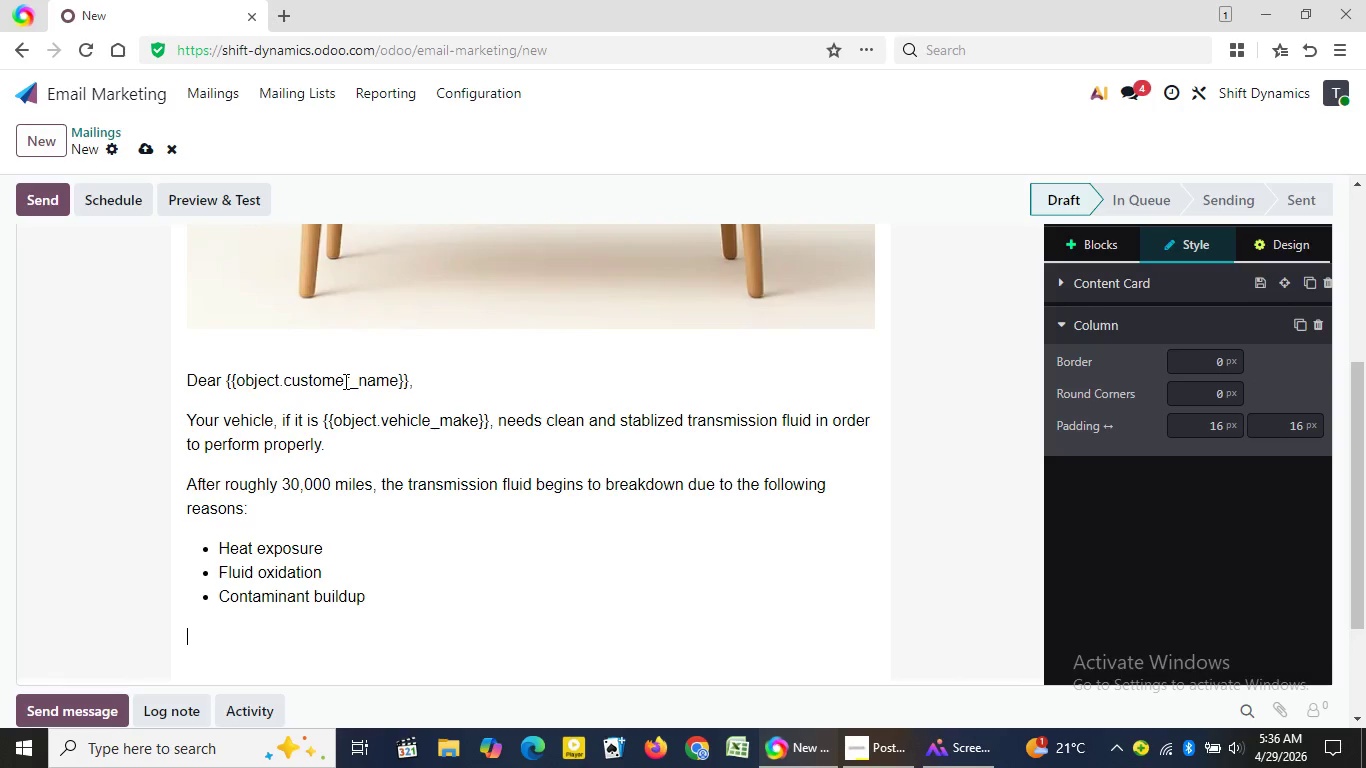 
key(Backspace)
 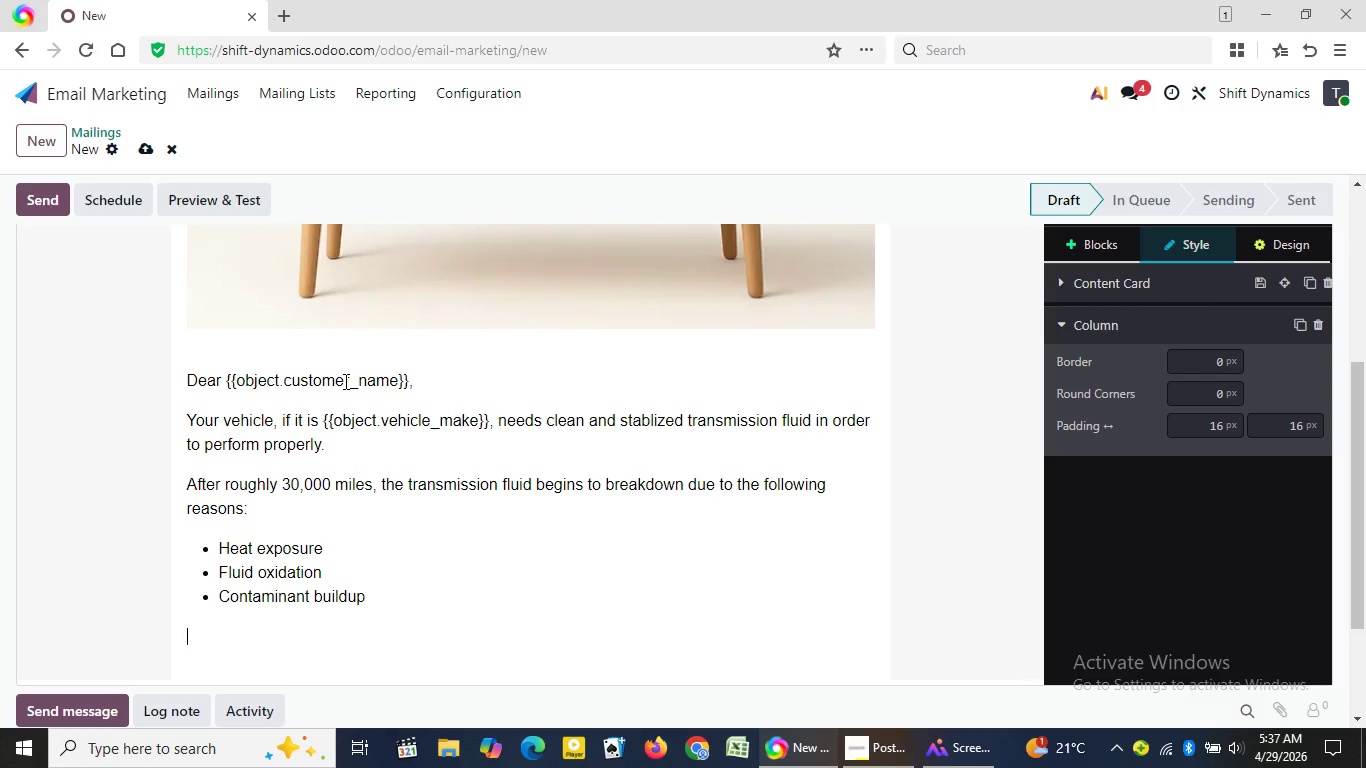 
wait(69.38)
 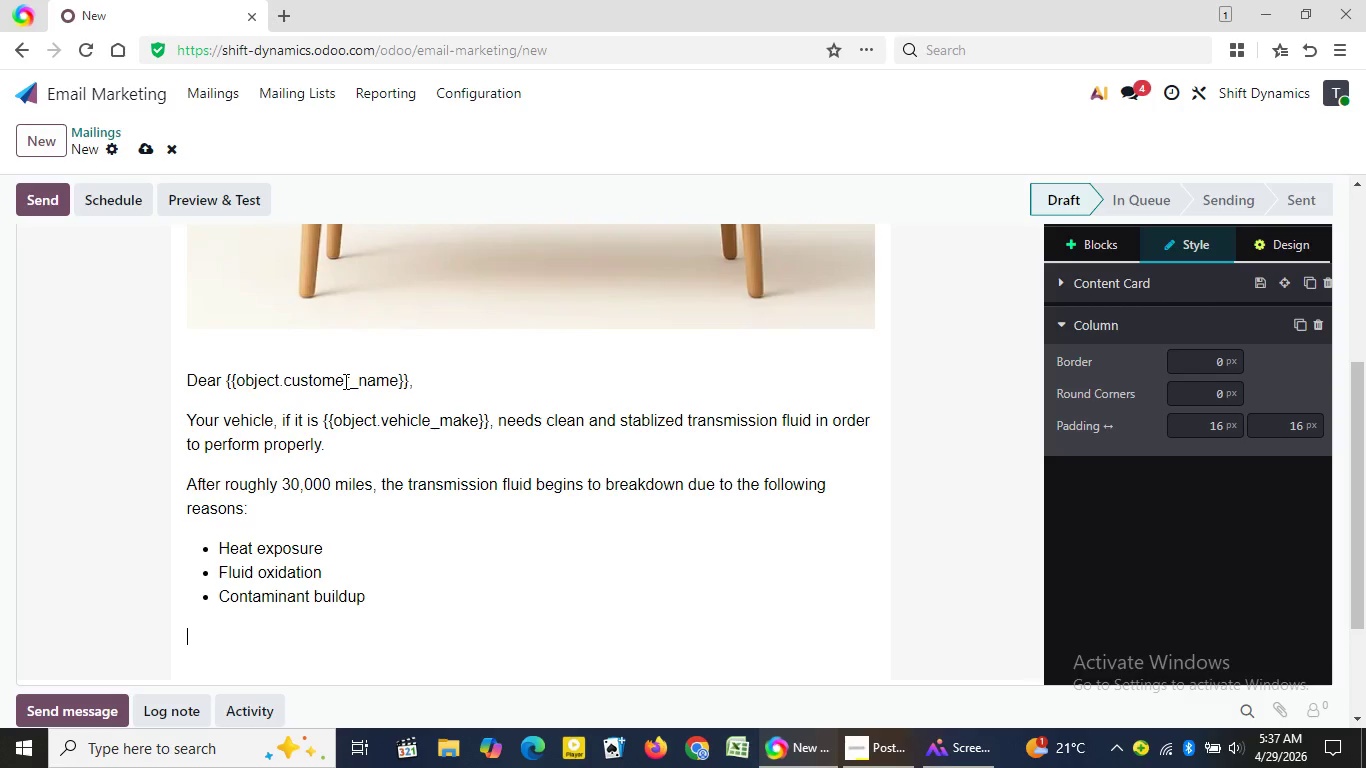 
type(This will be problematic in your {{object.vehicle_make}} as it will)
 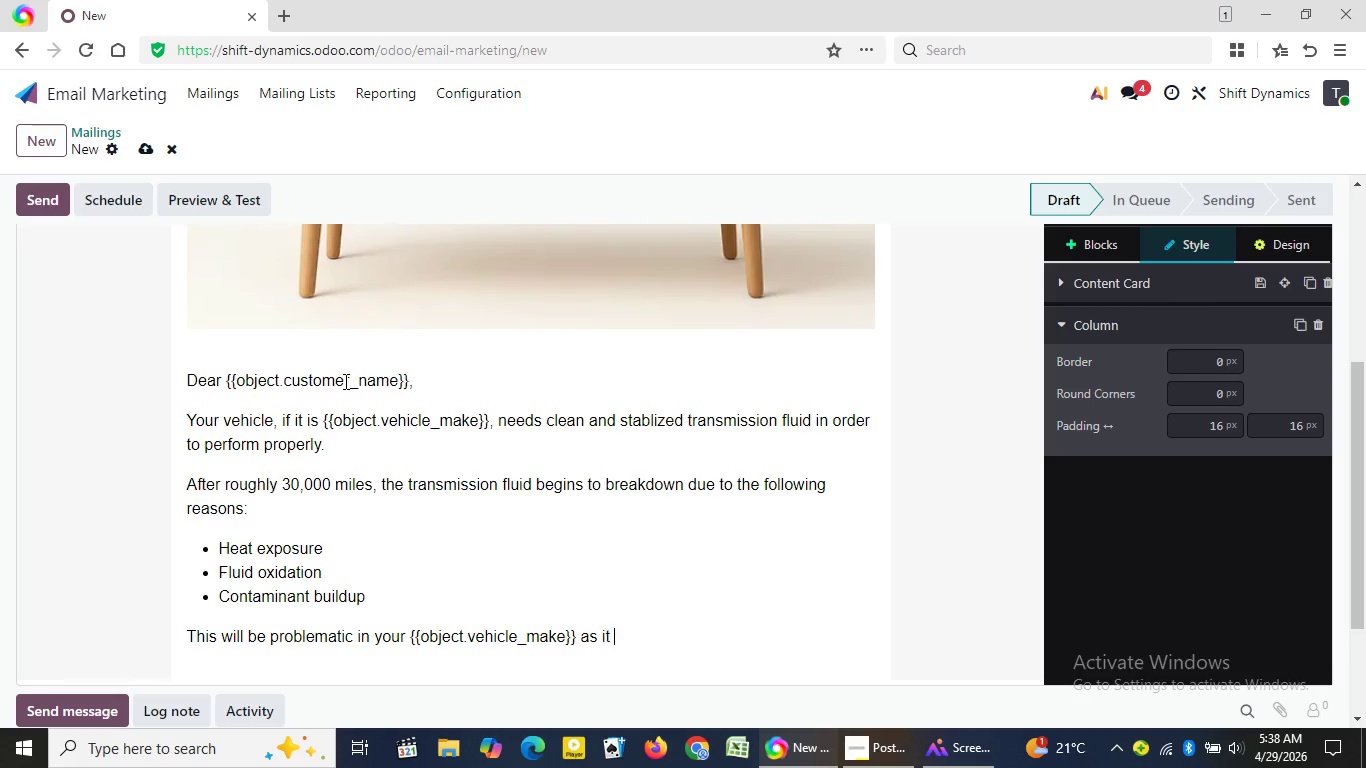 
wait(5.2)
 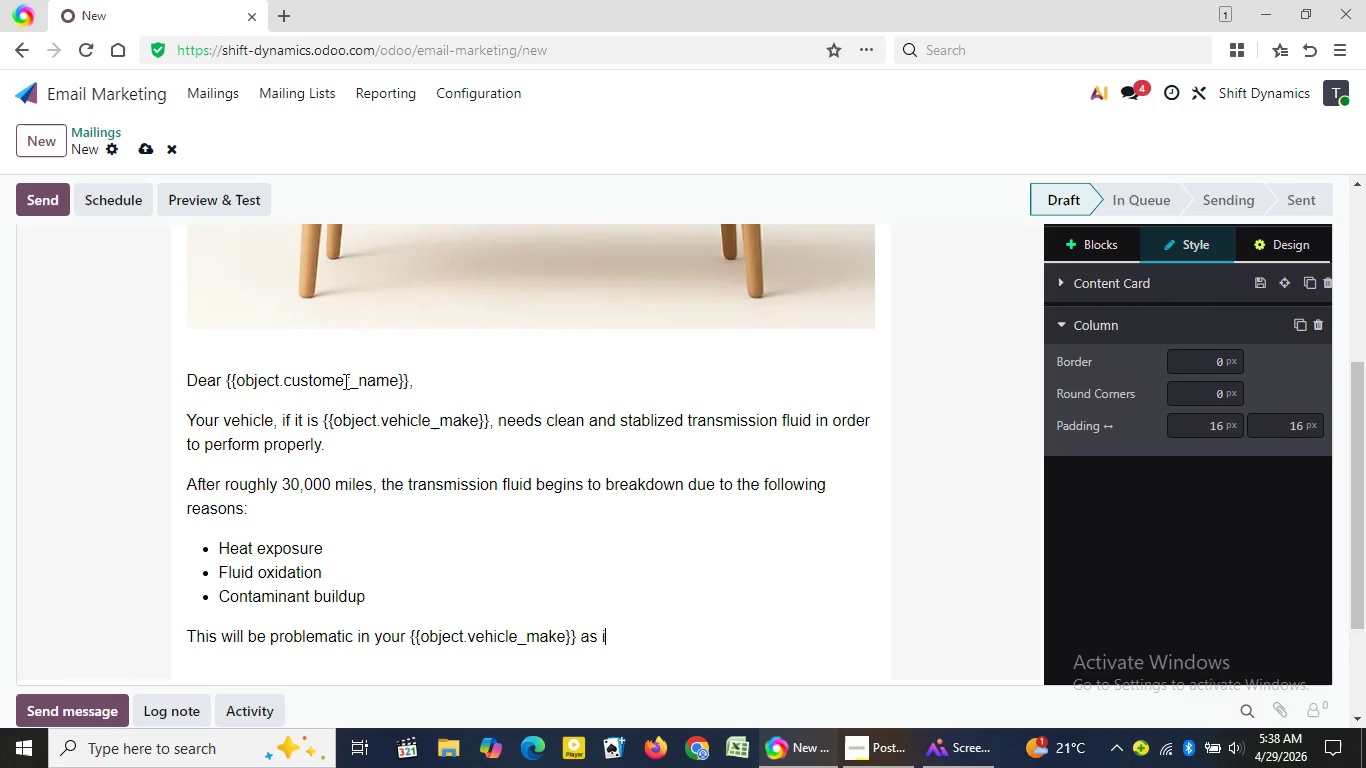 
type( result)
 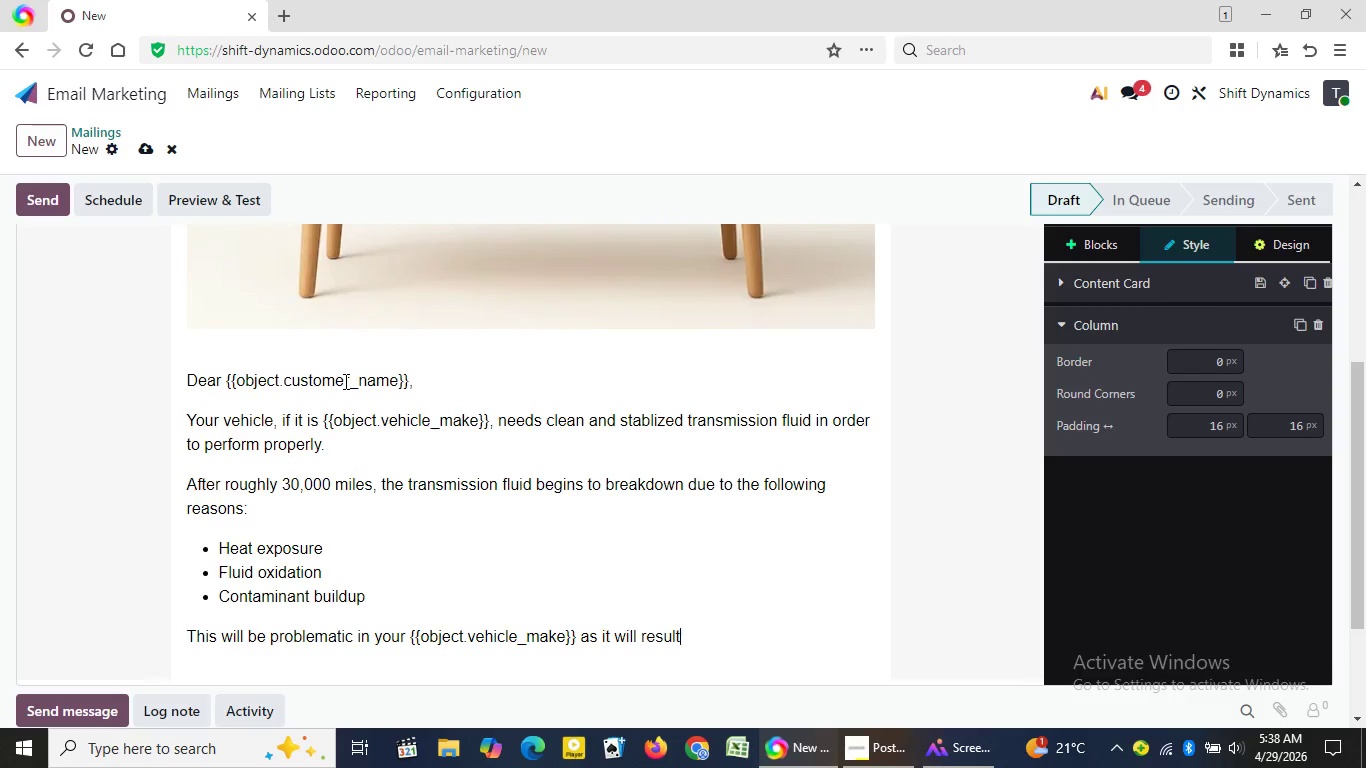 
wait(6.34)
 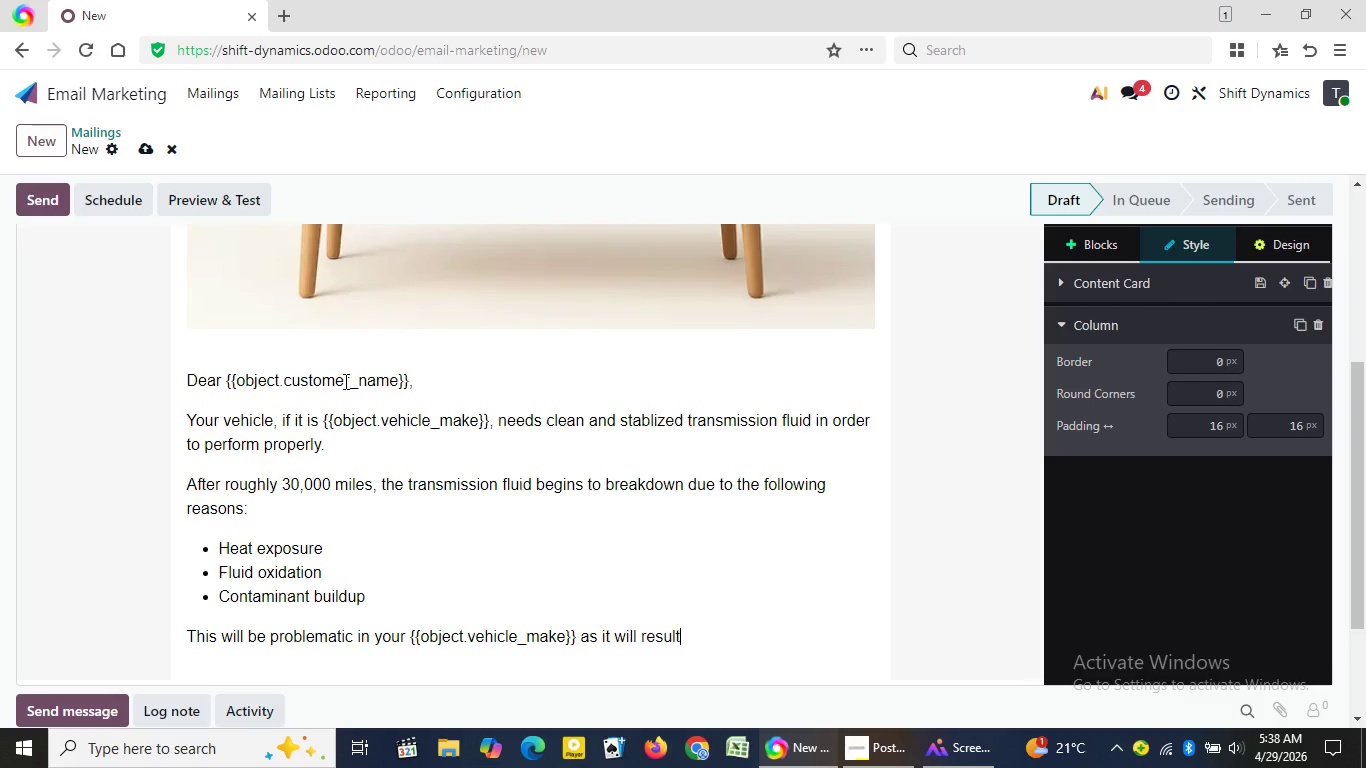 
type( in )
key(Backspace)
type(:)
 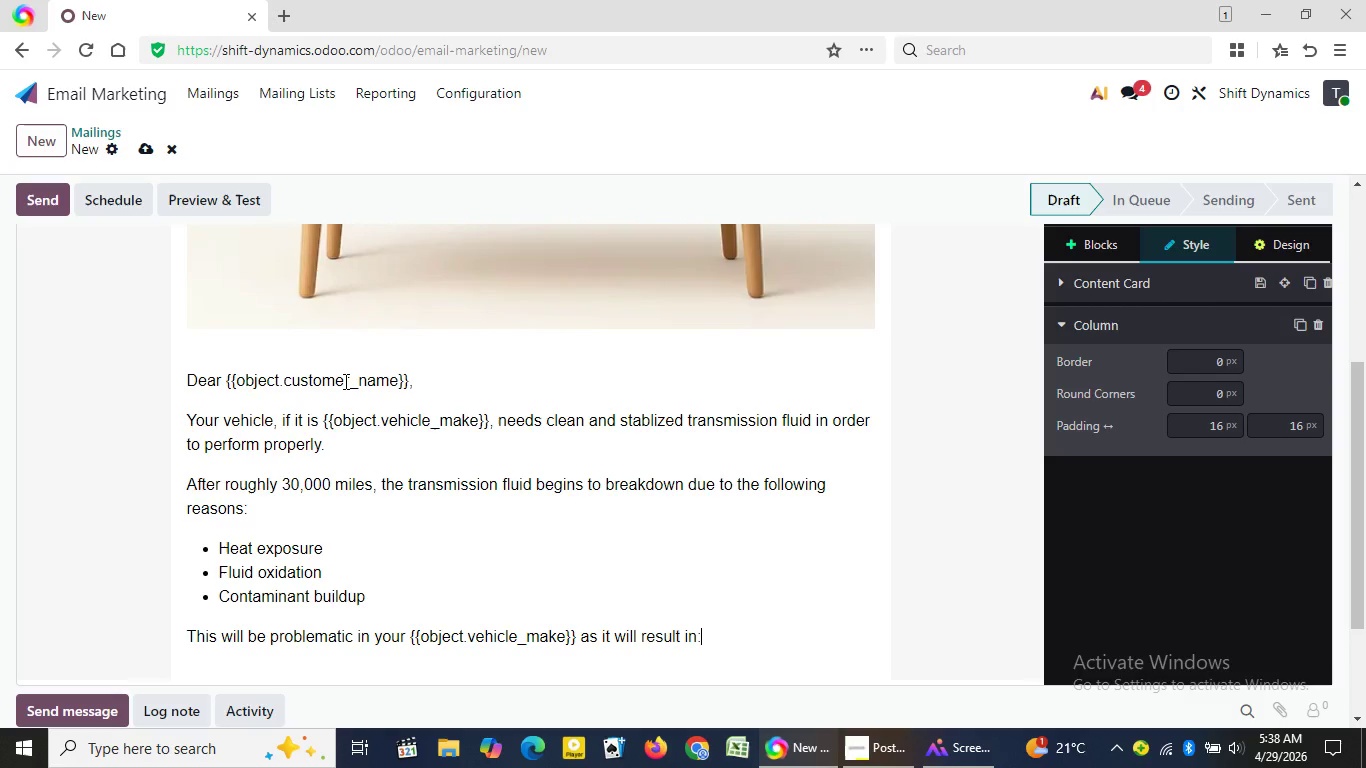 
key(Enter)
 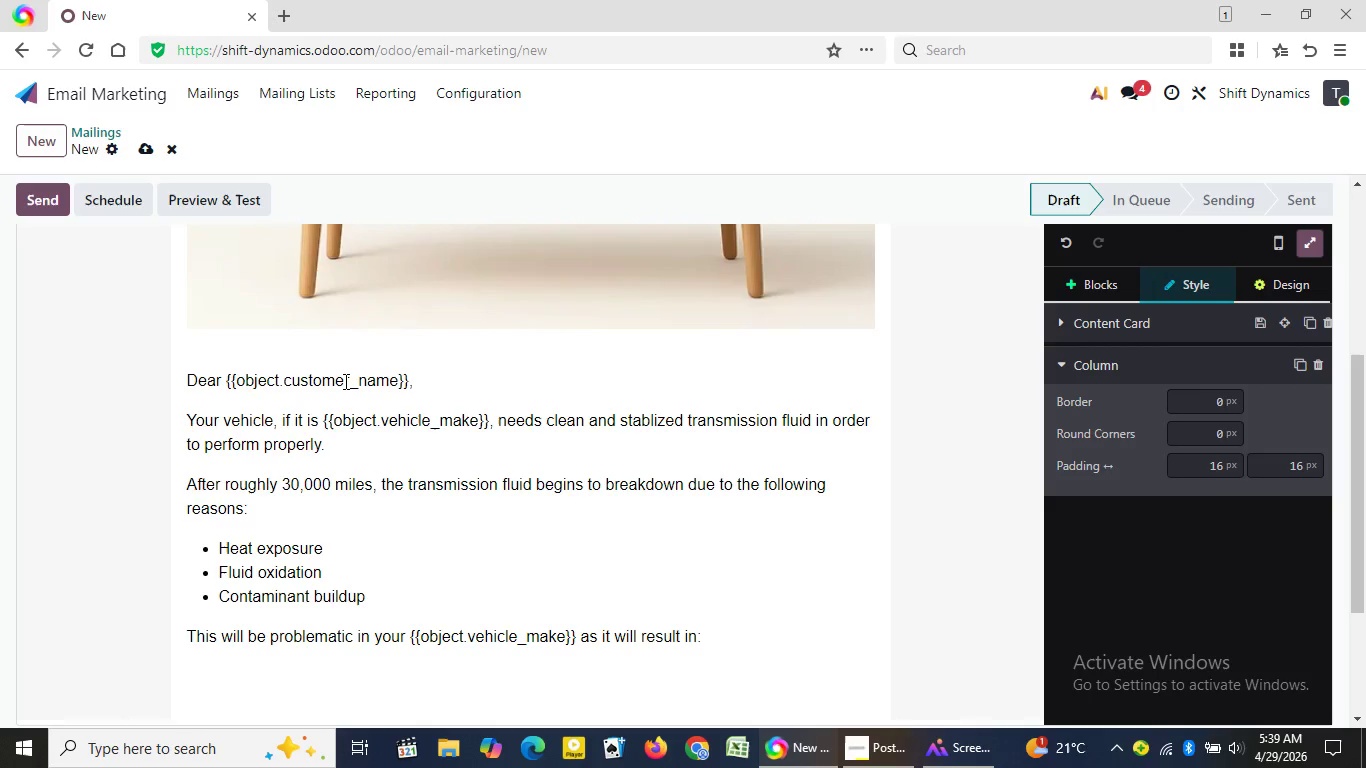 
wait(84.58)
 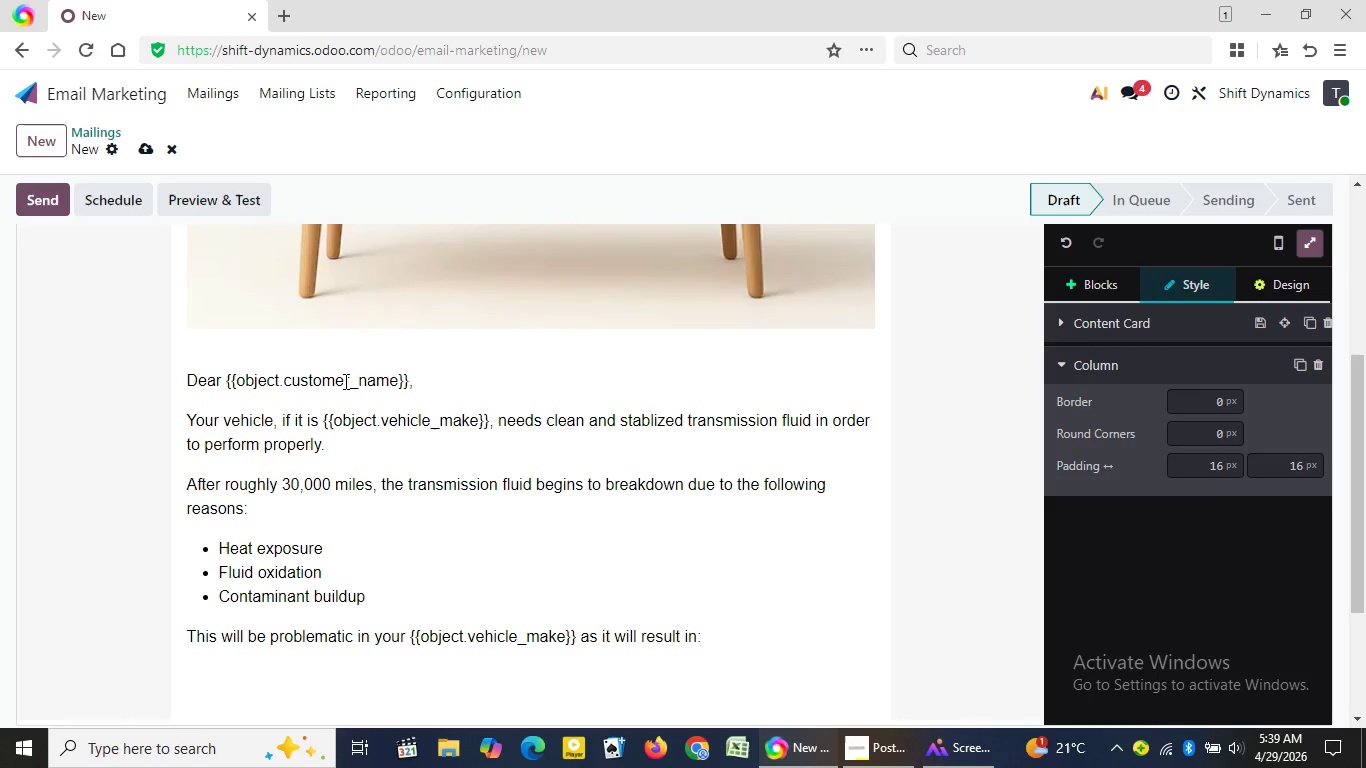 
type(/bu)
 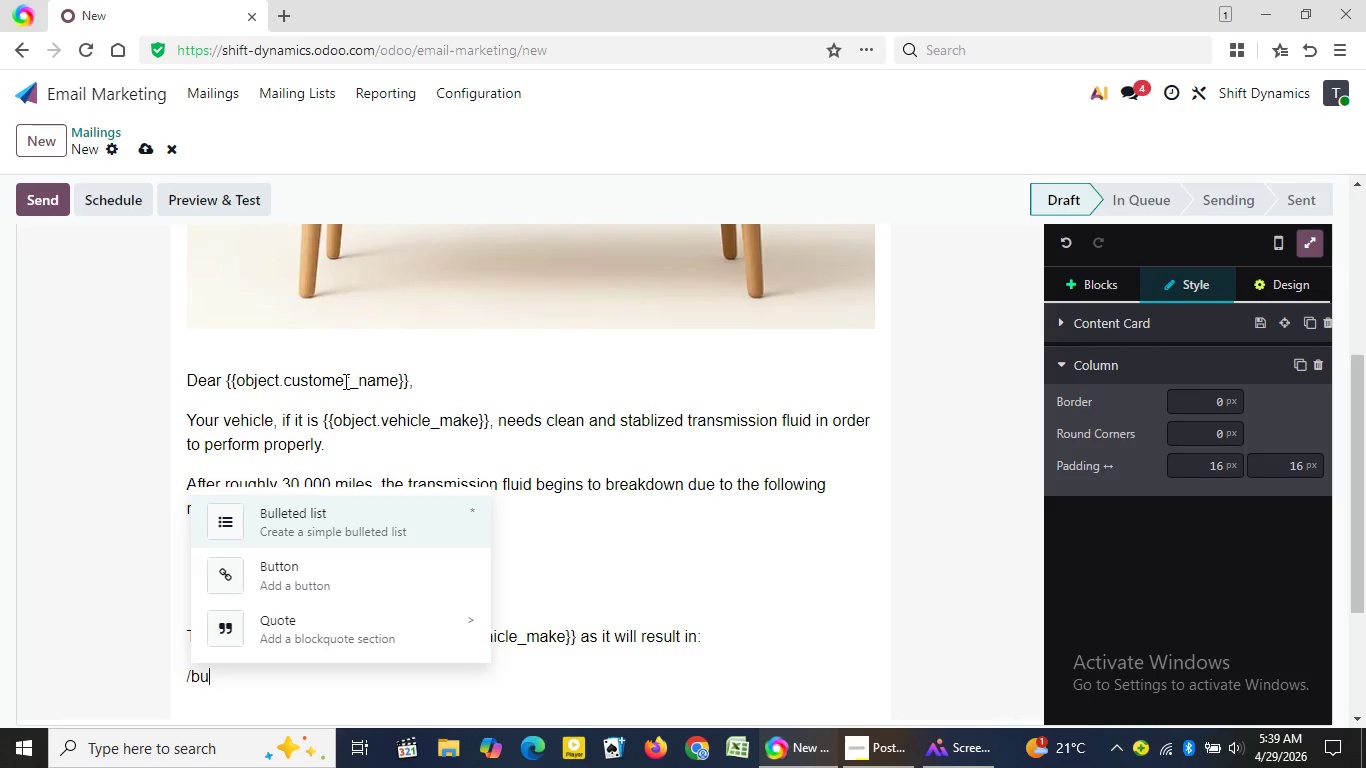 
key(Enter)
 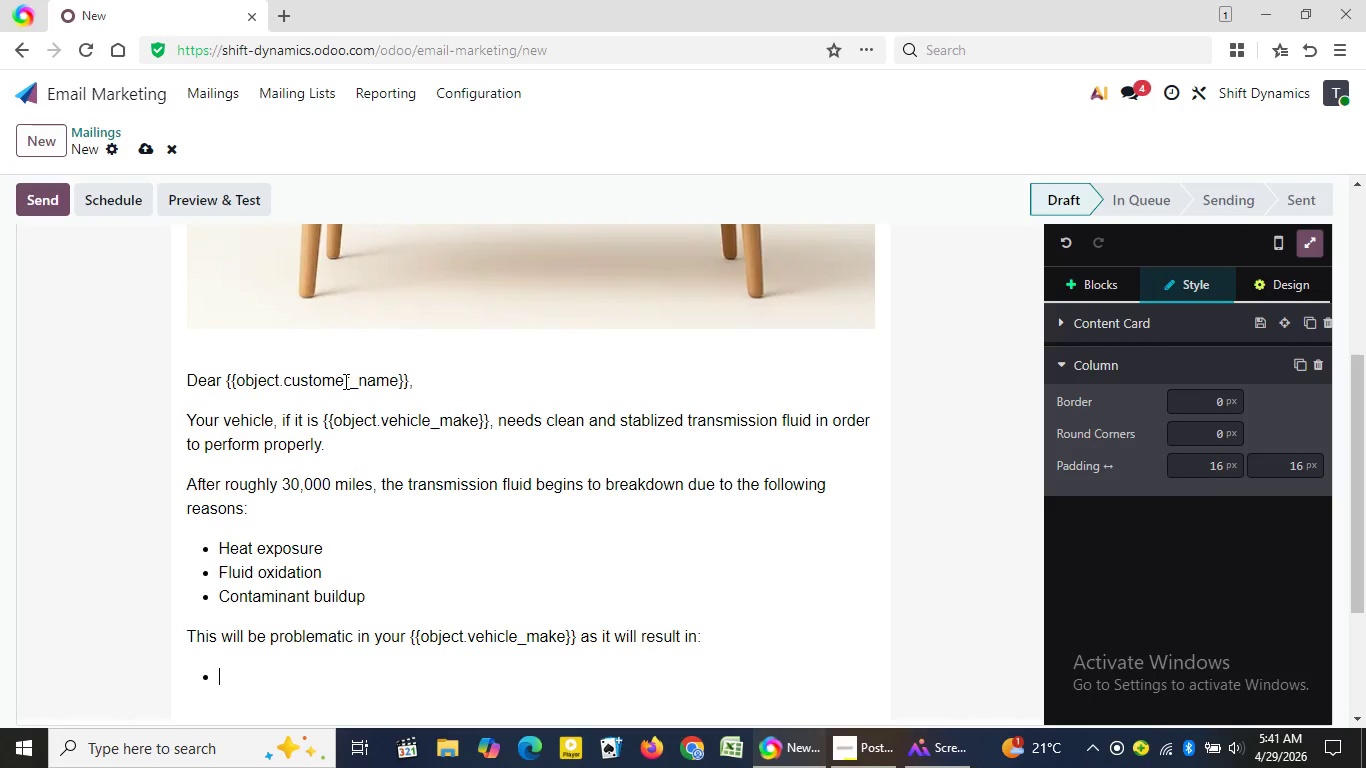 
wait(100.14)
 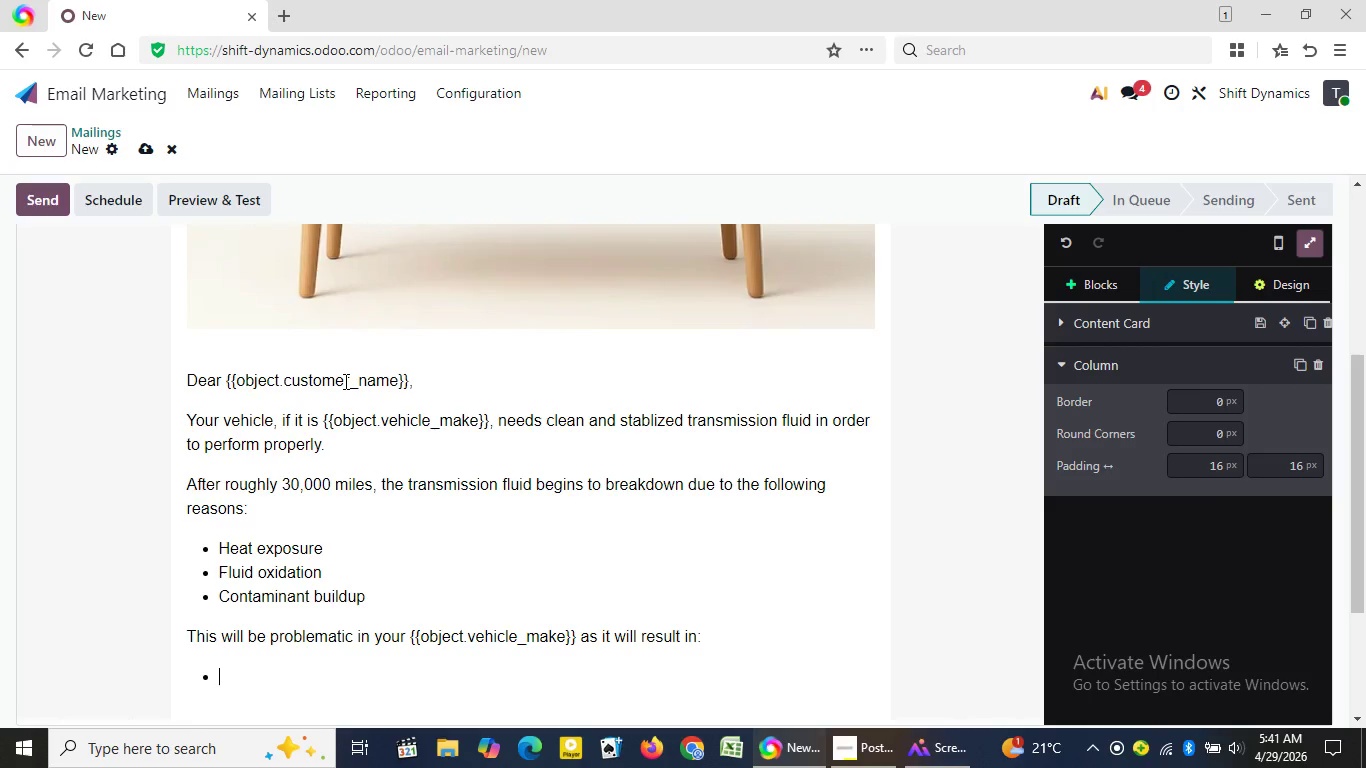 
type(Decreased pressure levels in the trans)
 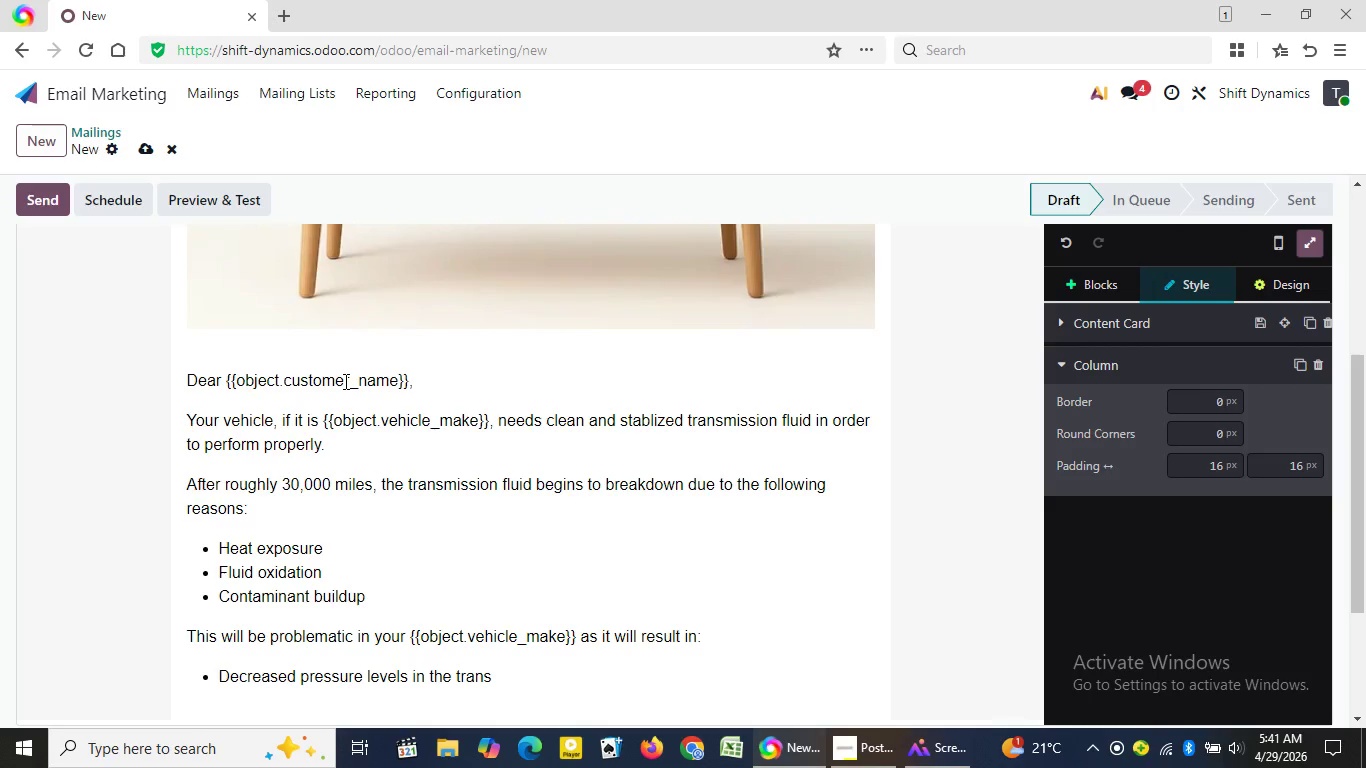 
type(mission)
 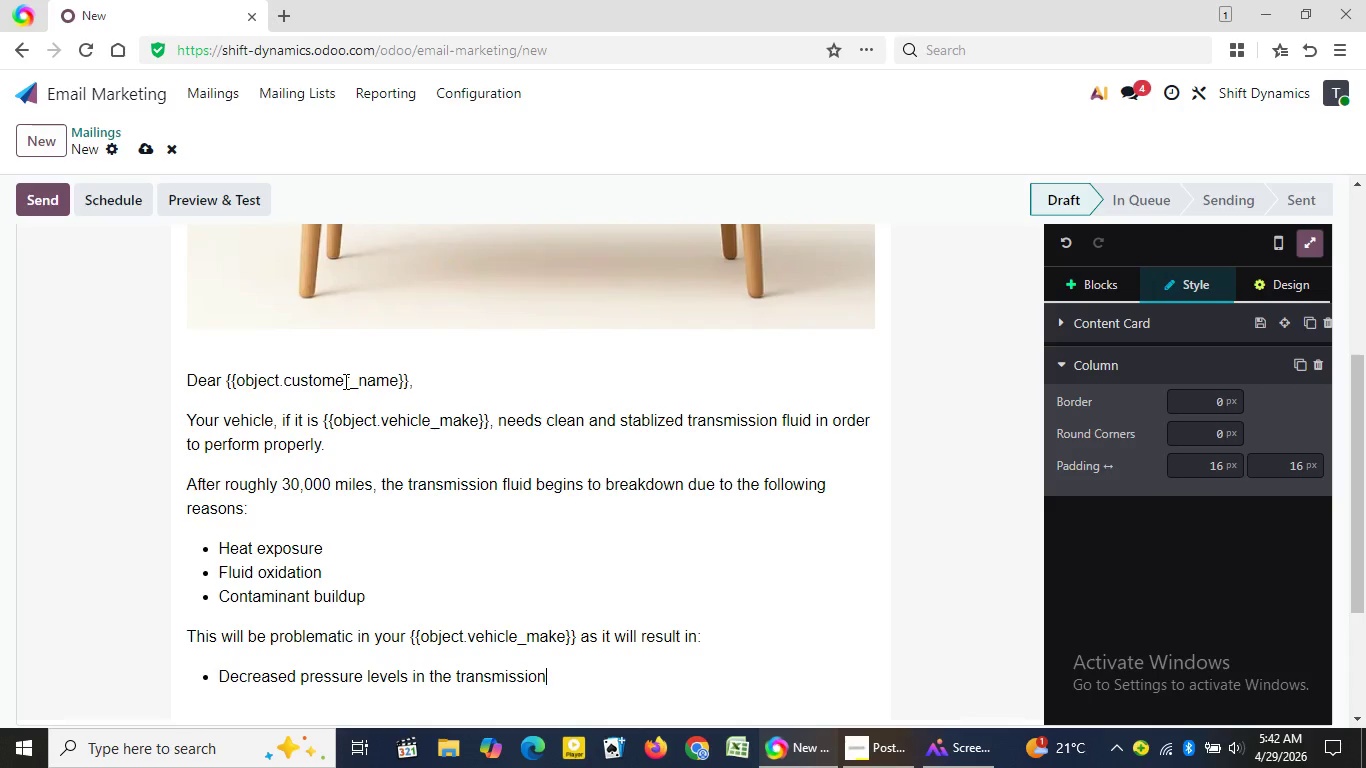 
wait(37.53)
 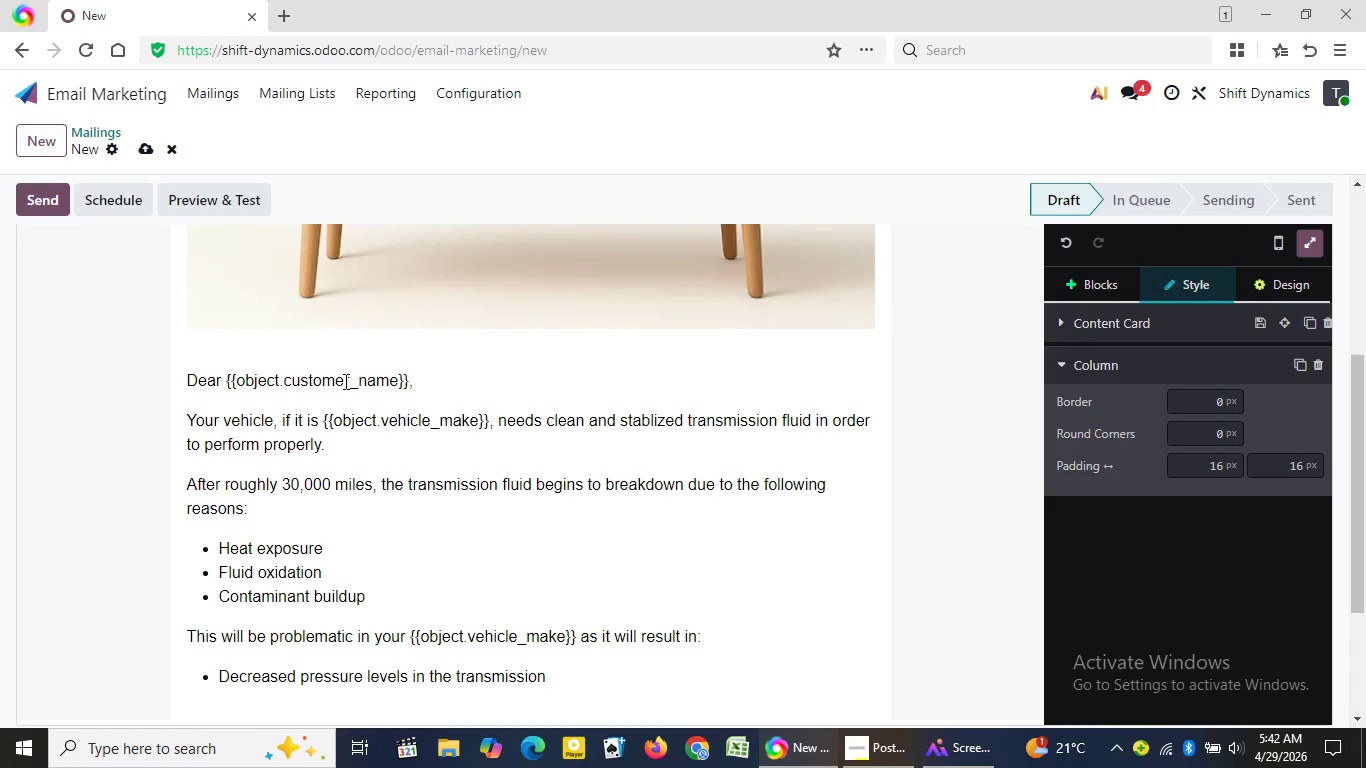 
key(Enter)
 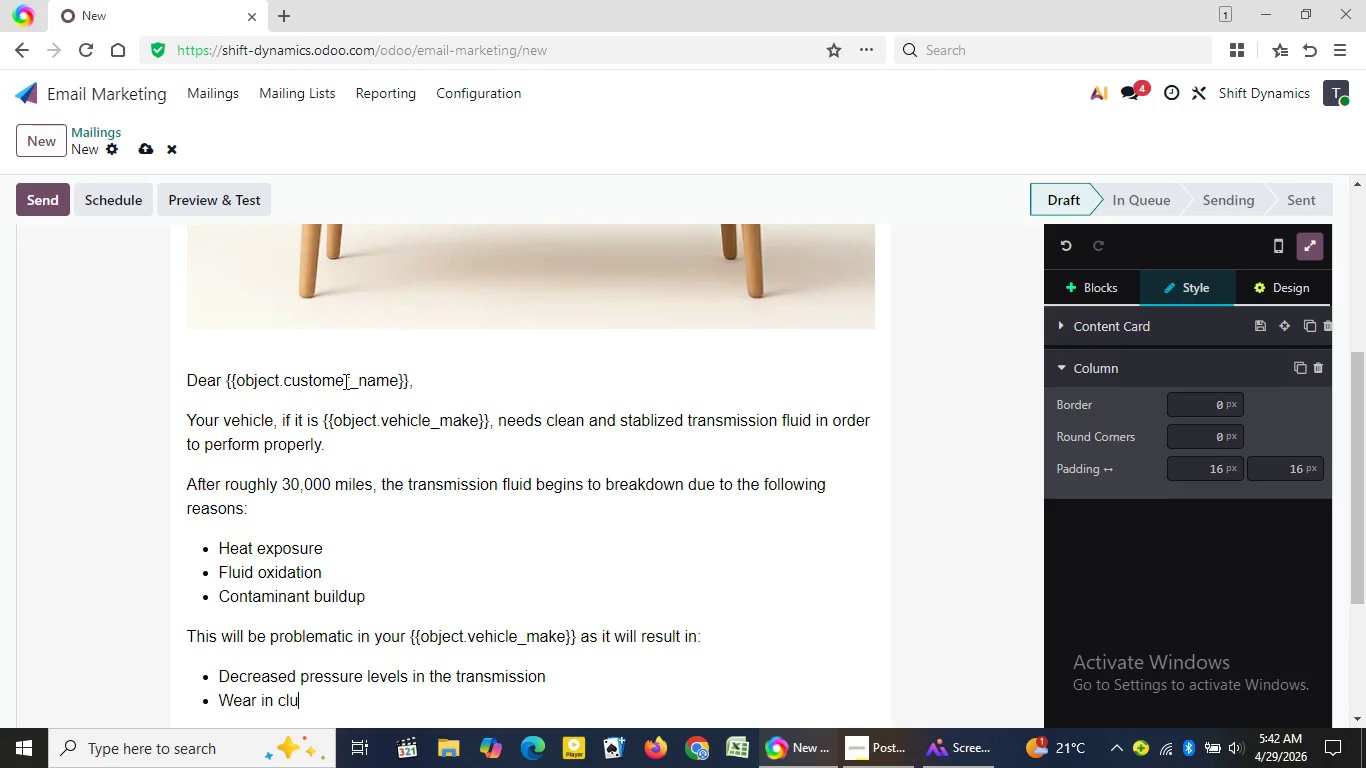 
type(Wear in clutch)
 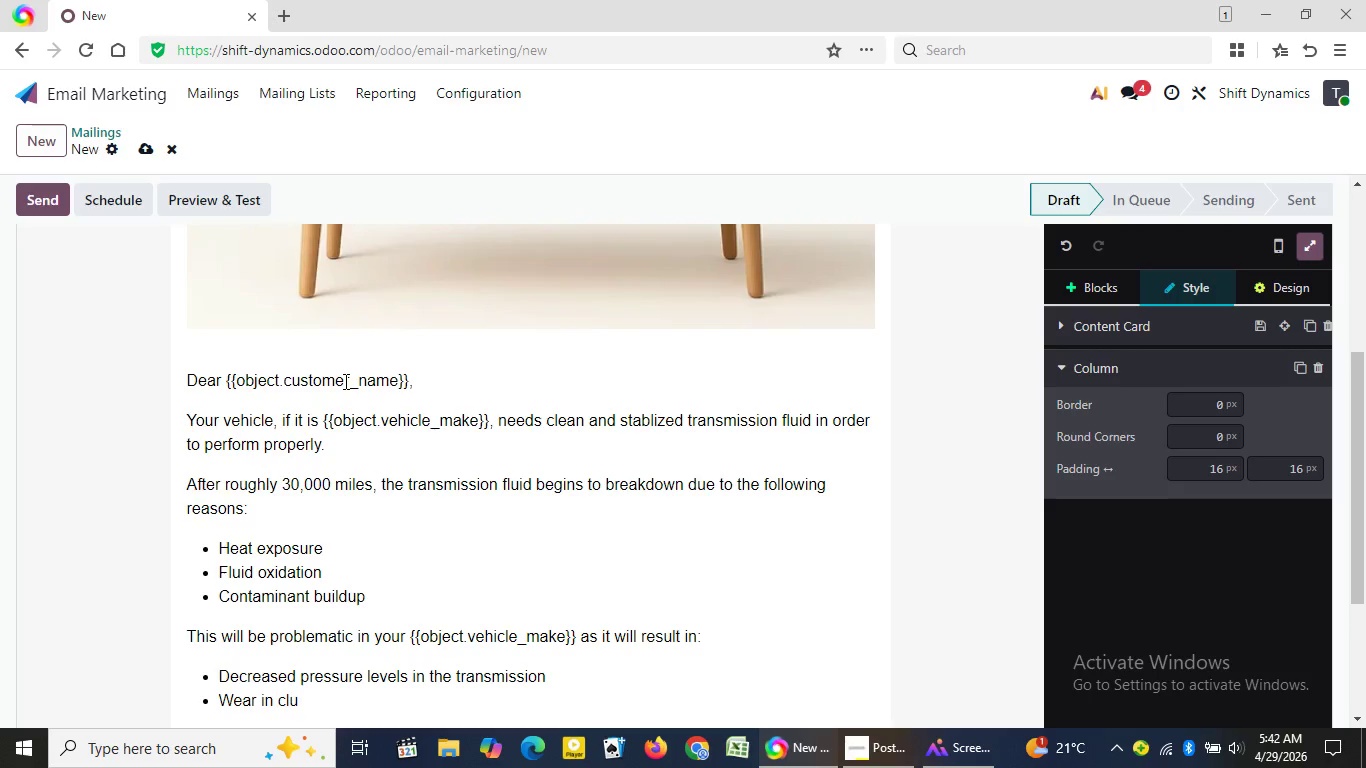 
type( packs)
 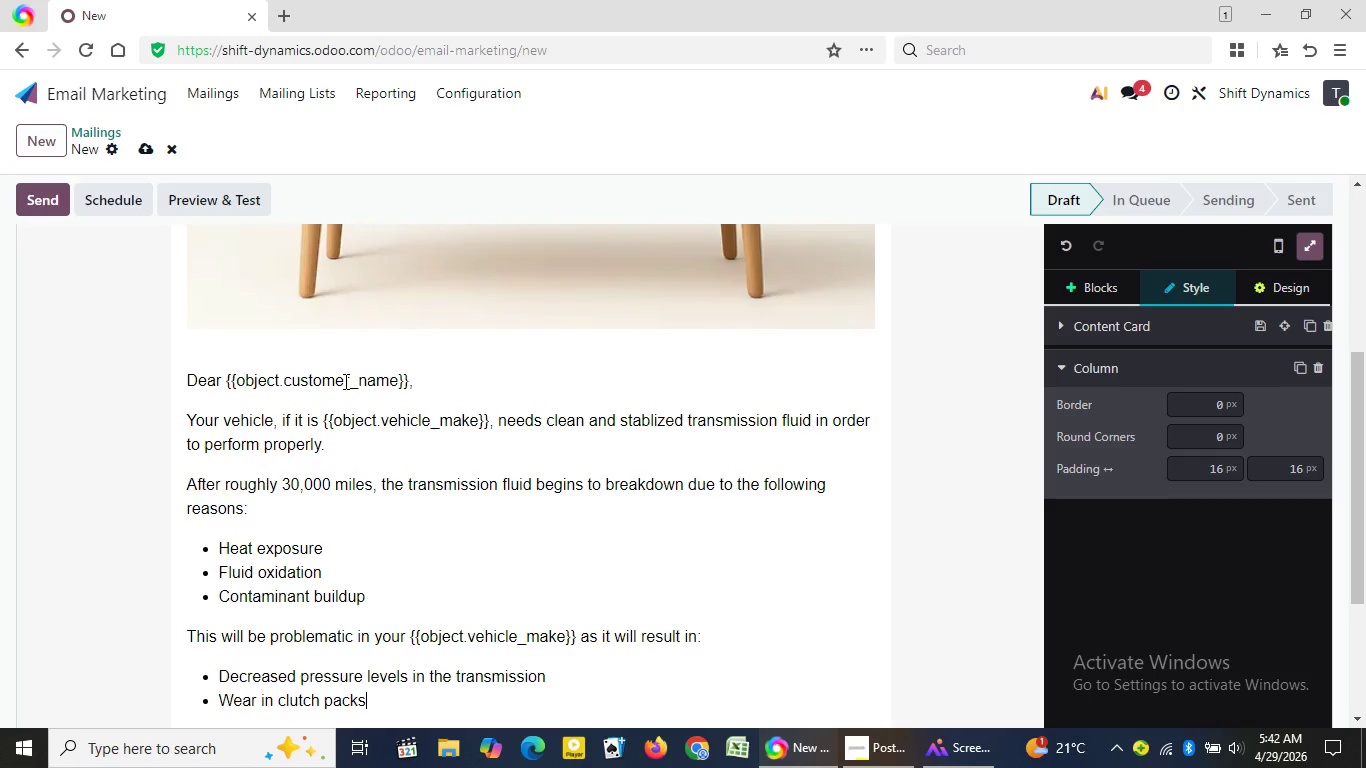 
key(Enter)
 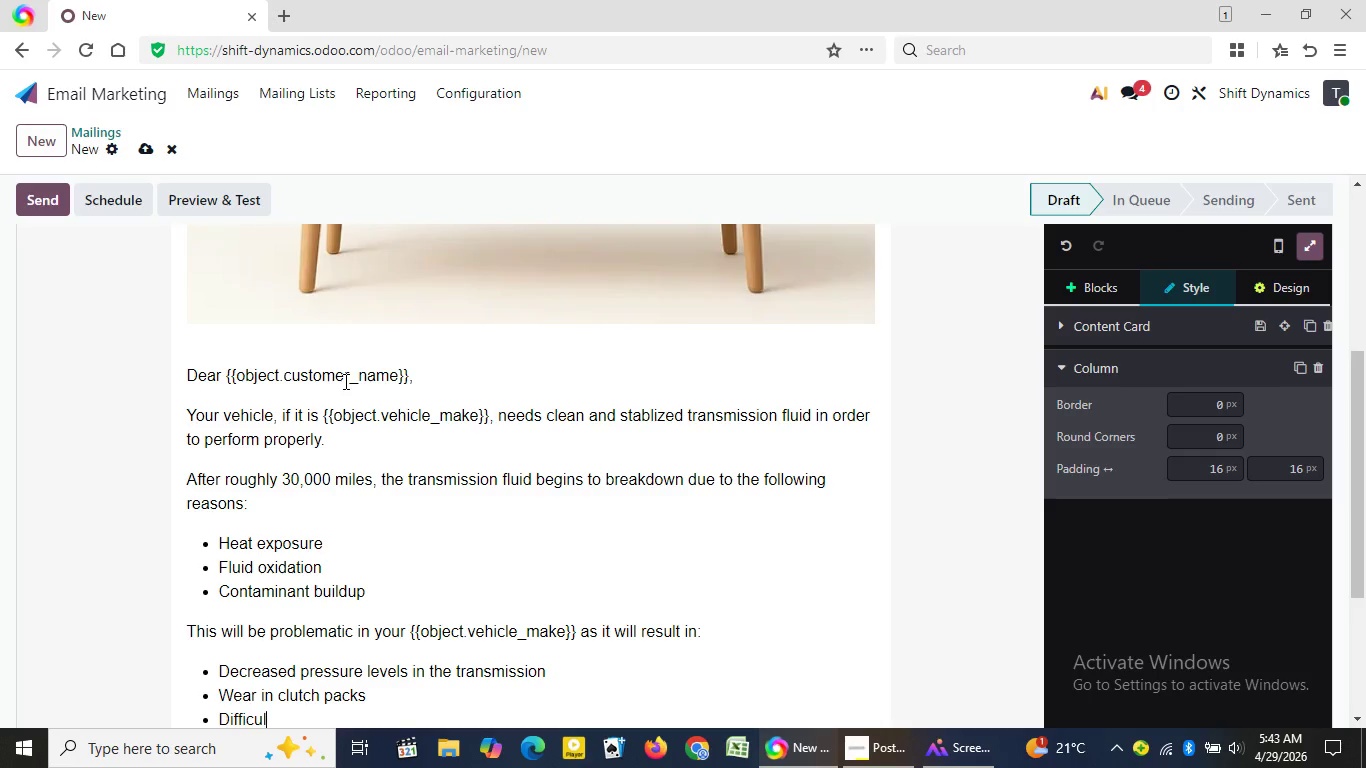 
type(Difficulty )
 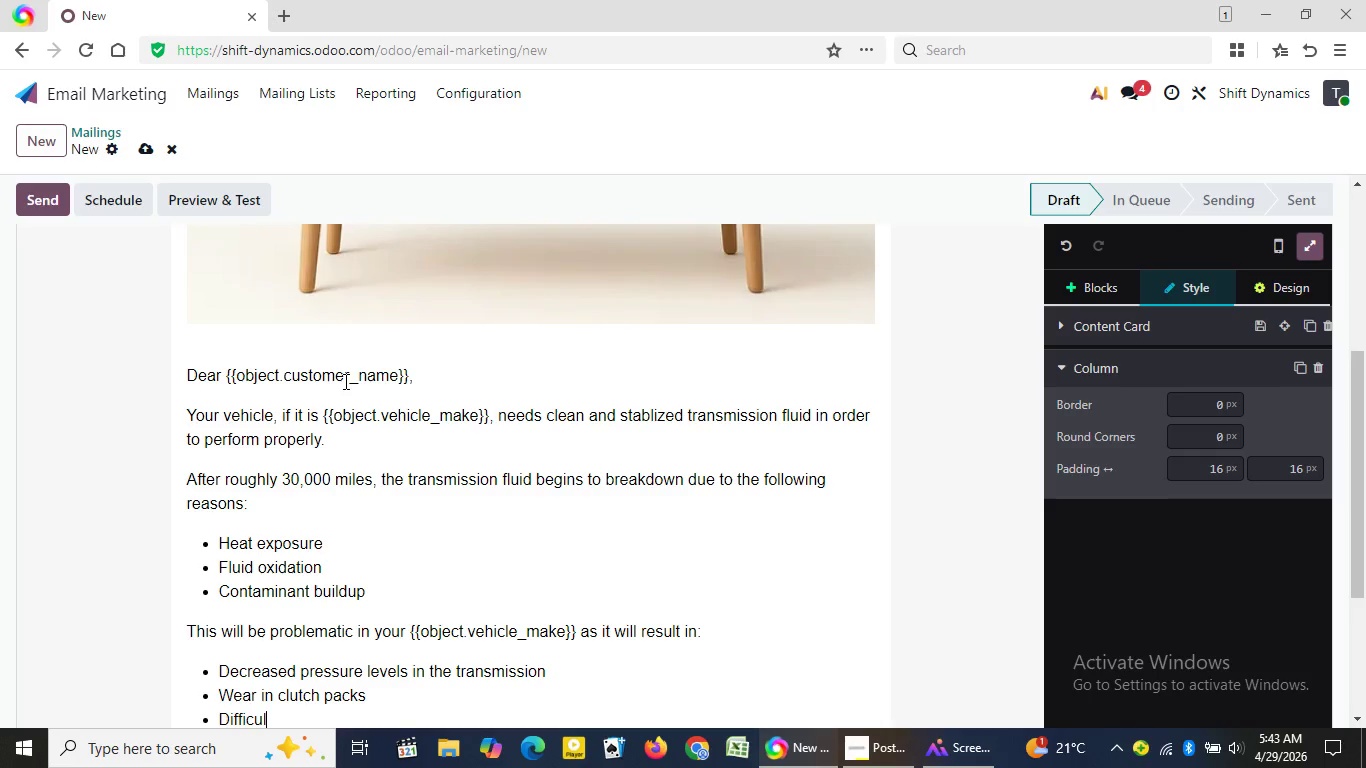 
wait(5.28)
 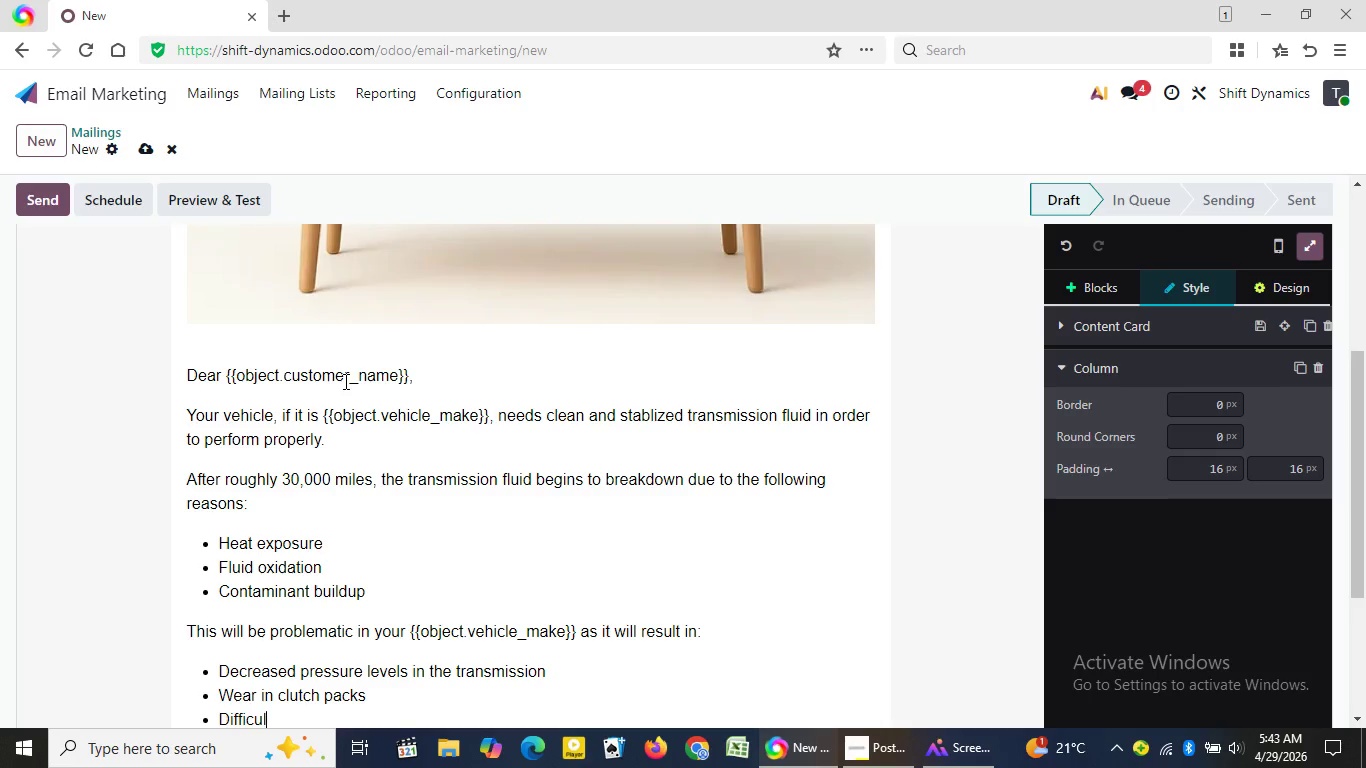 
type(shi)
 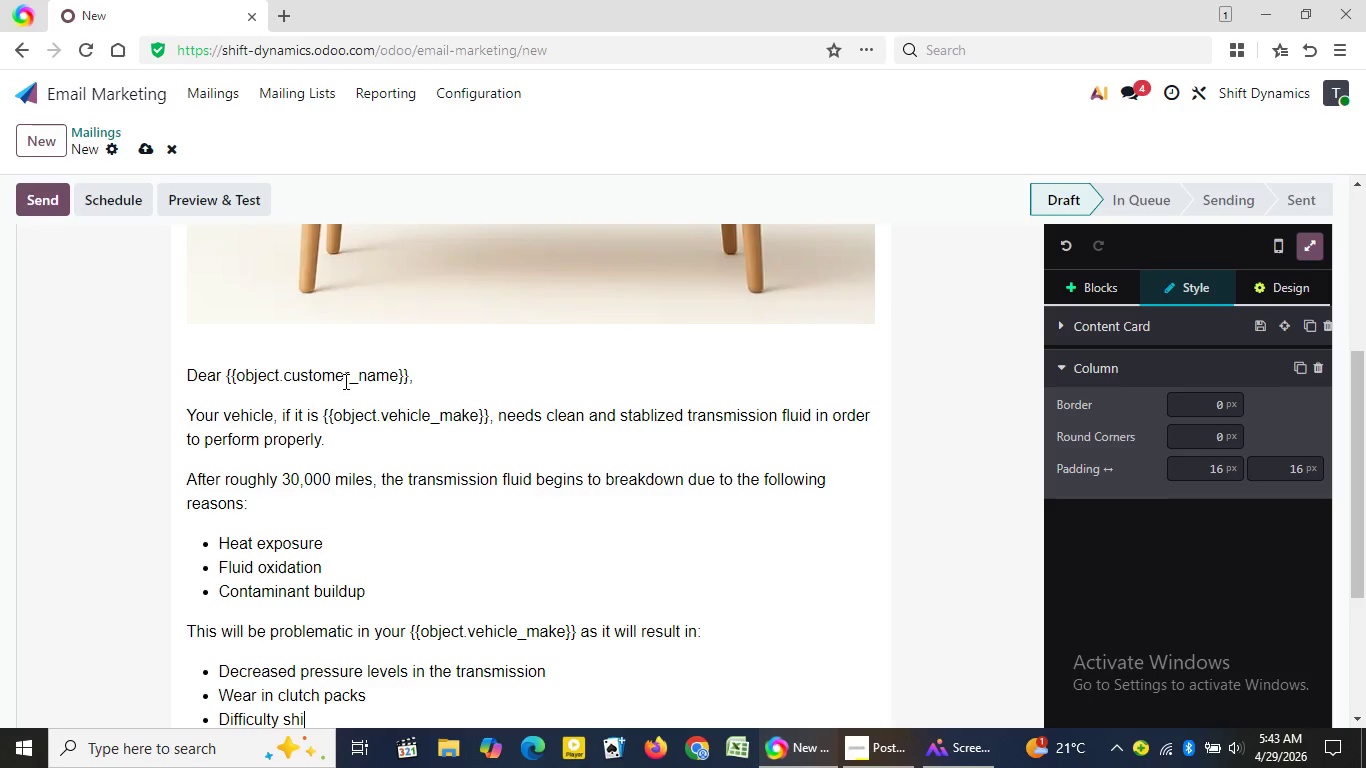 
type(fting gr)
key(Backspace)
type(ears)
 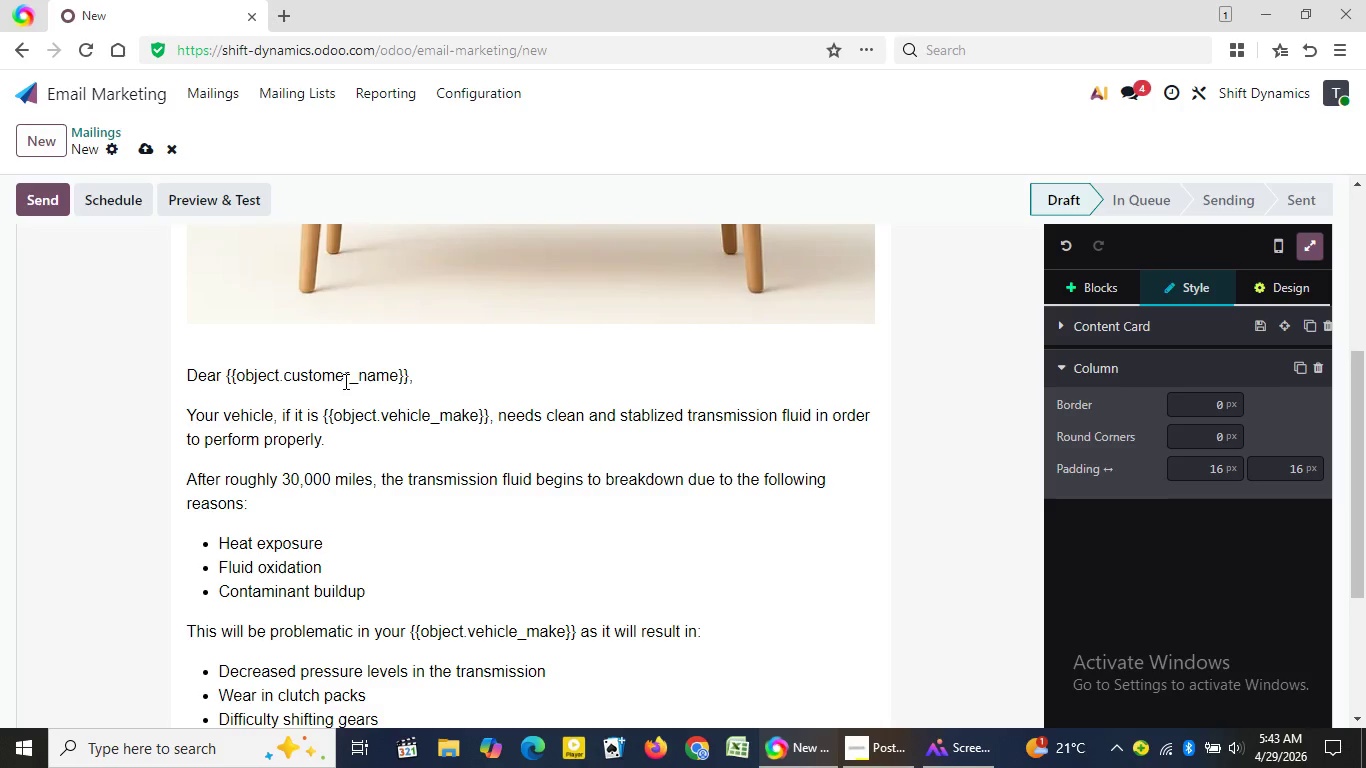 
left_click_drag(start_coordinate=[1364, 447], to_coordinate=[1355, 591])
 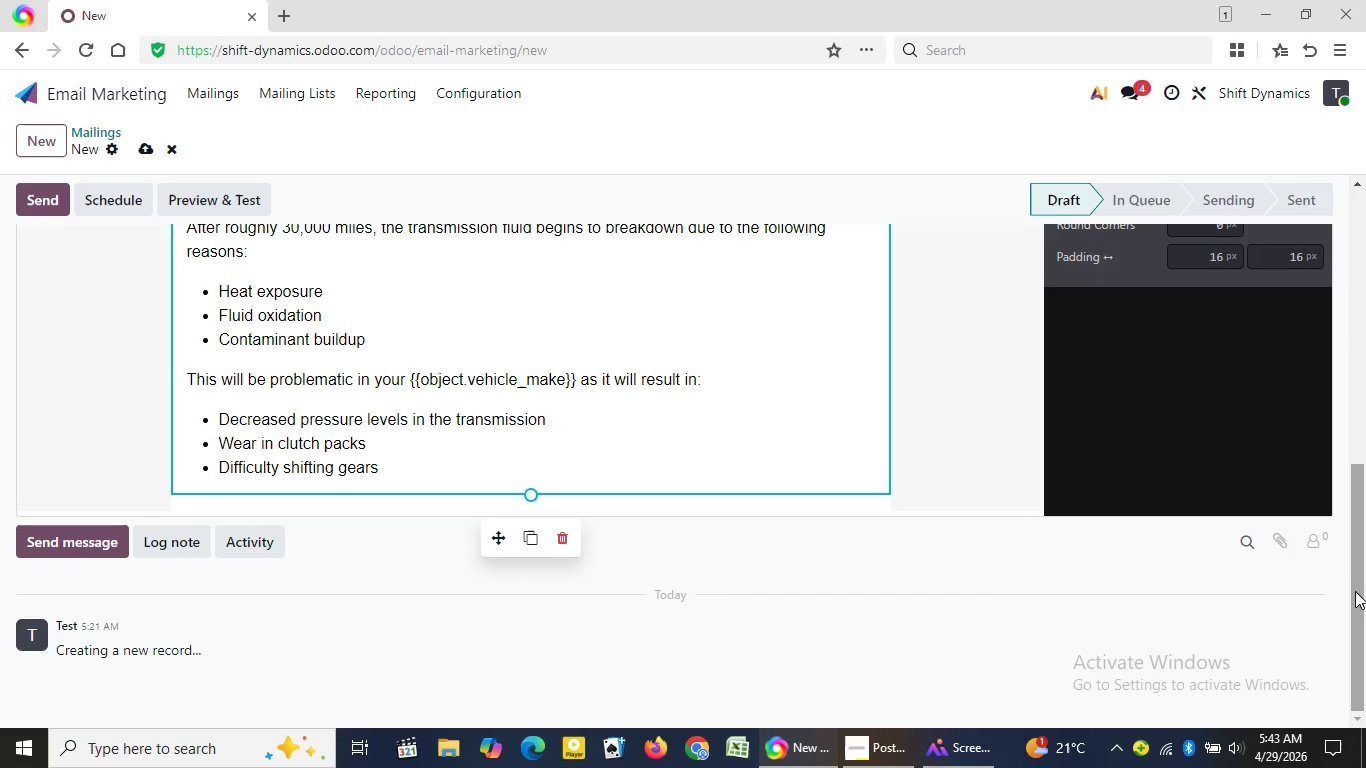 
key(Enter)
 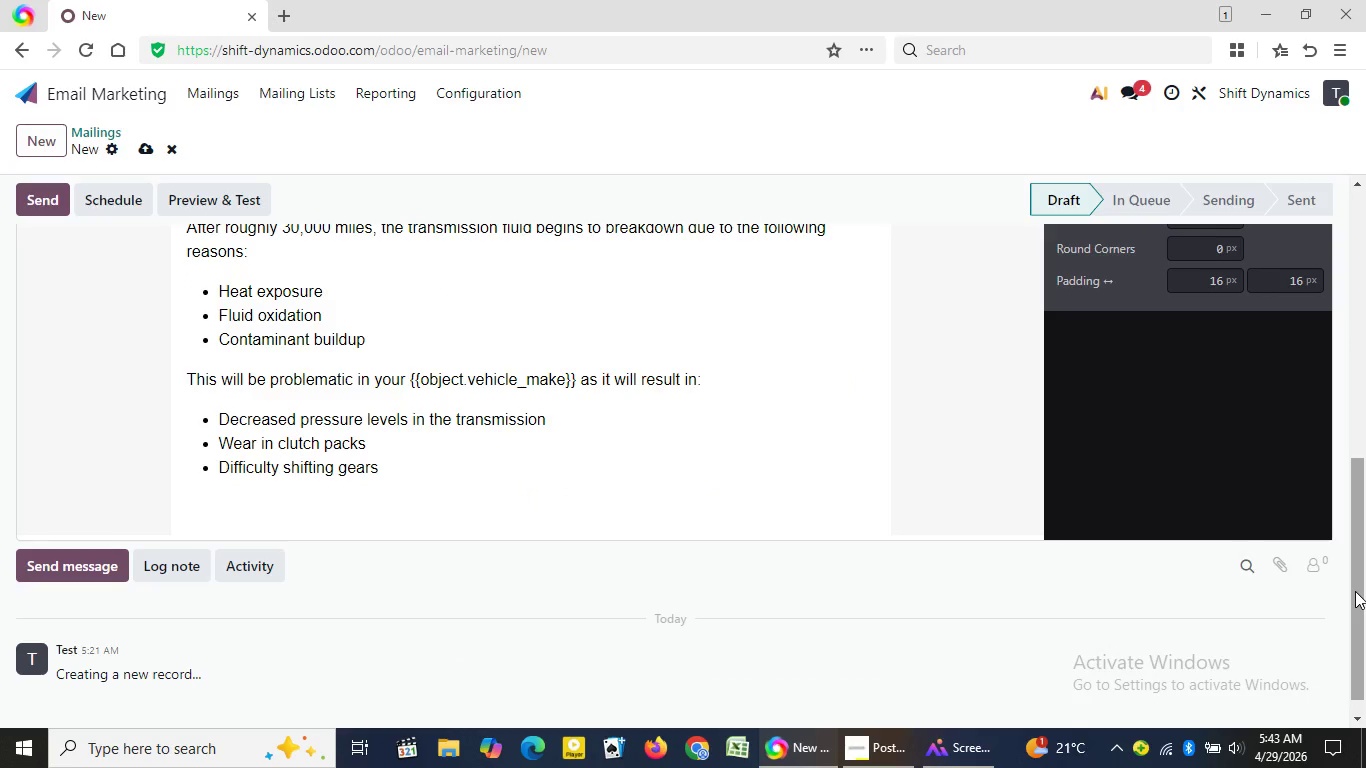 
key(Backspace)
key(Backspace)
type(Transmission systems depen)
 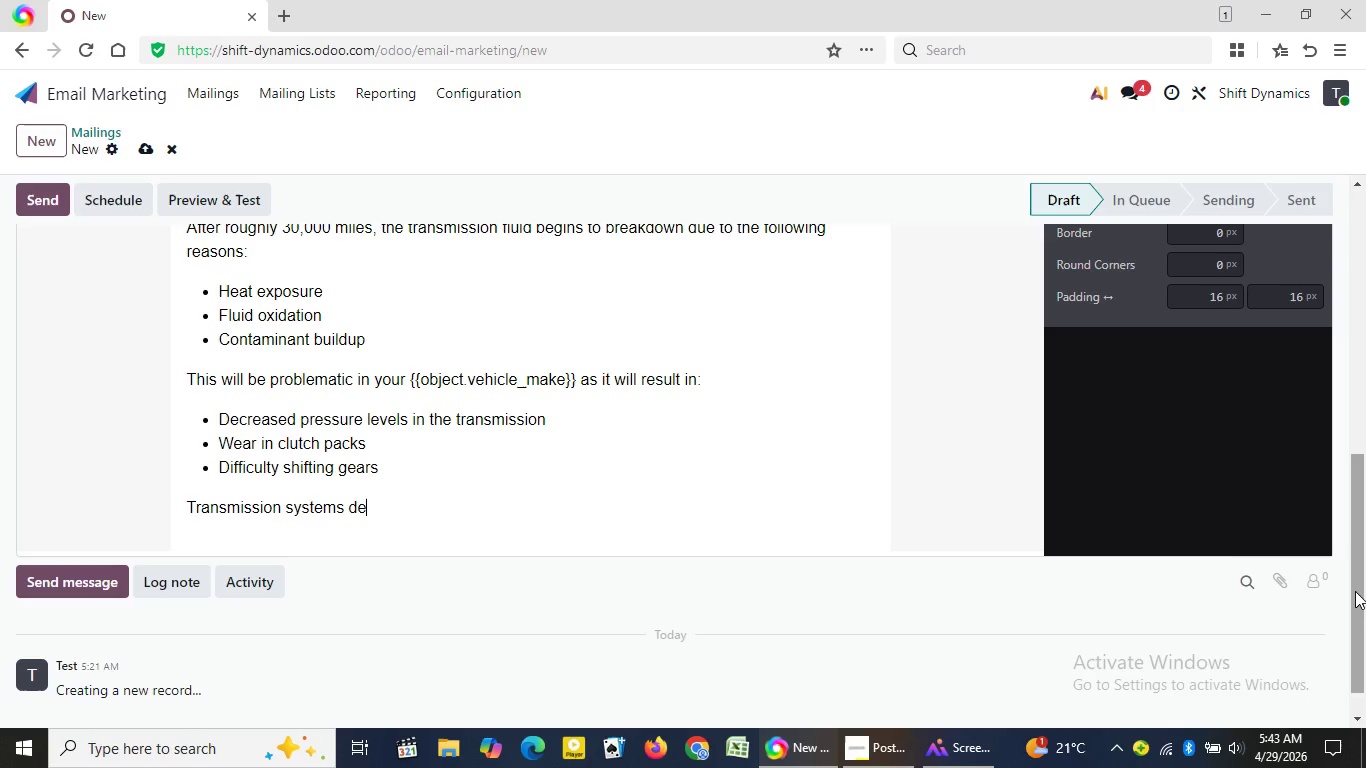 
wait(36.59)
 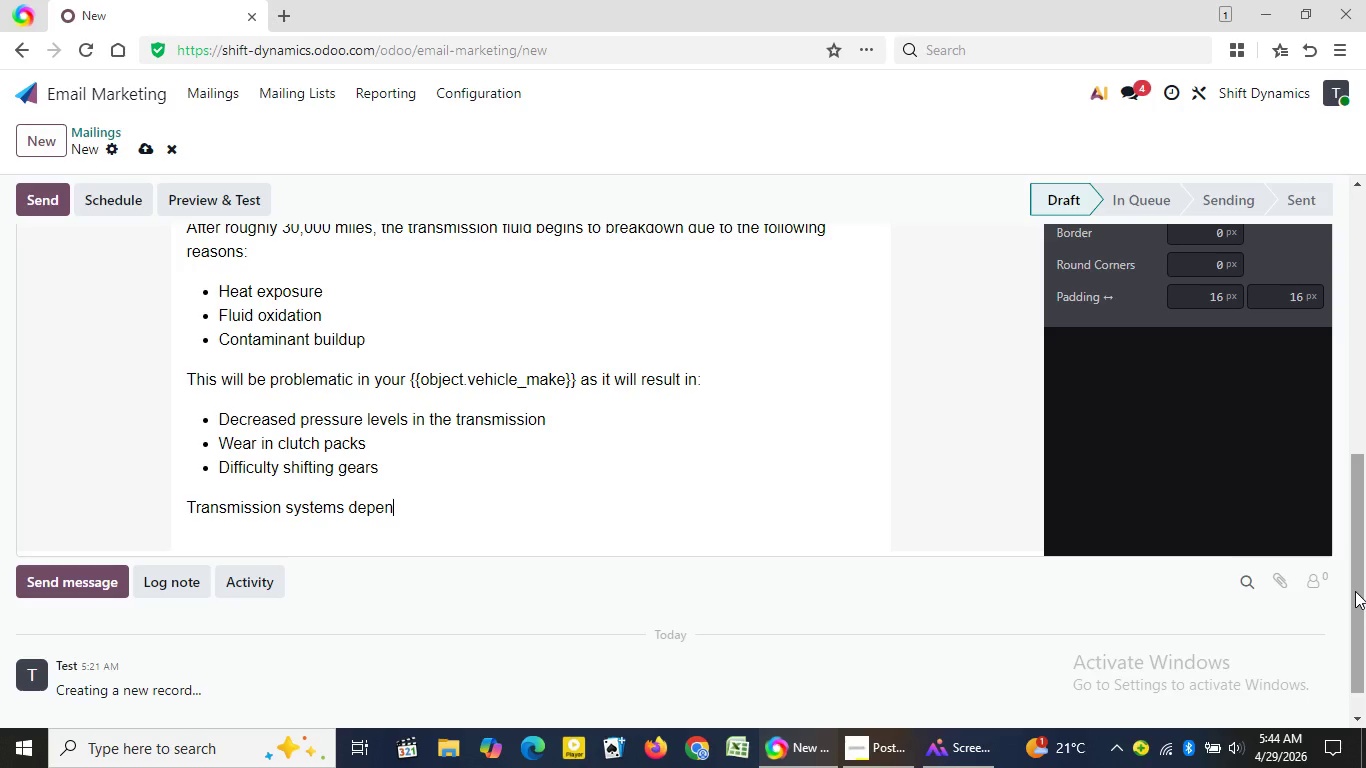 
key(D)
 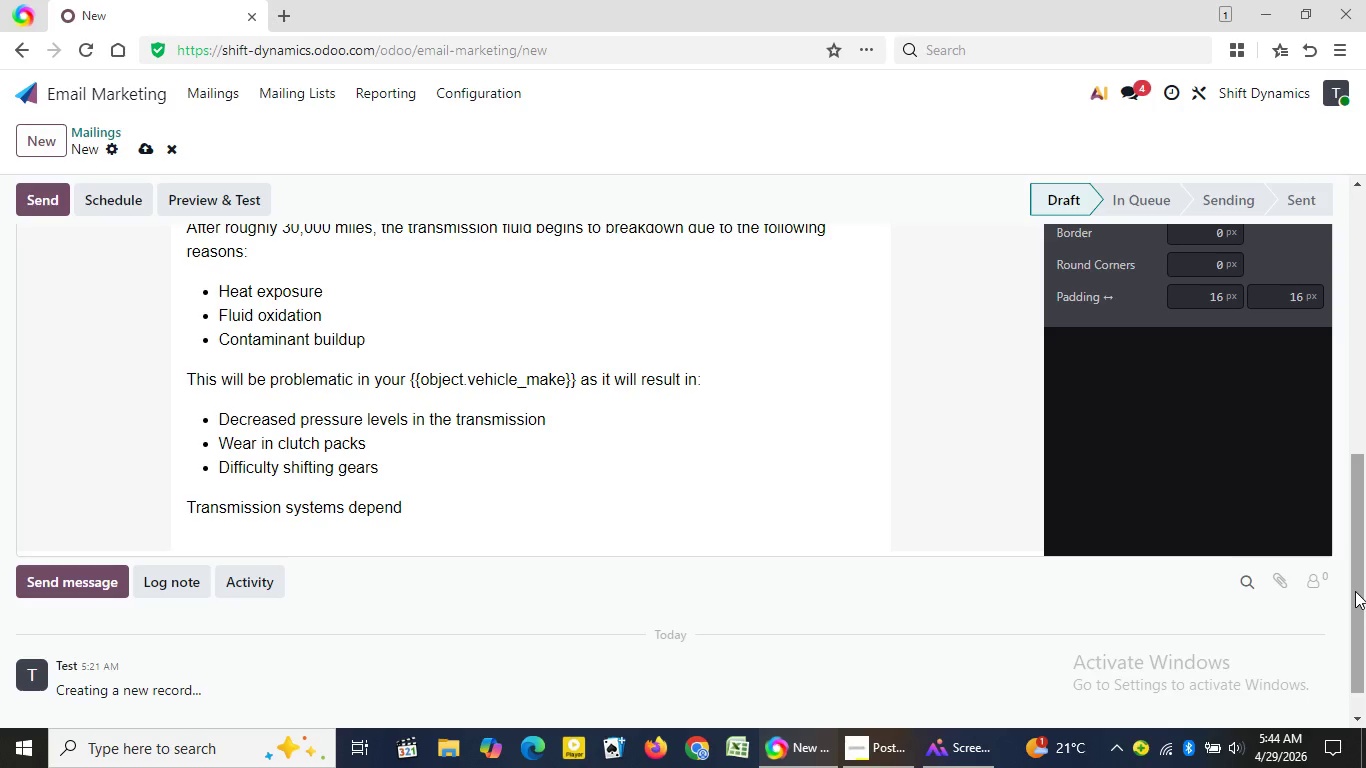 
type( heavily on fluid in order to regulate componen)
 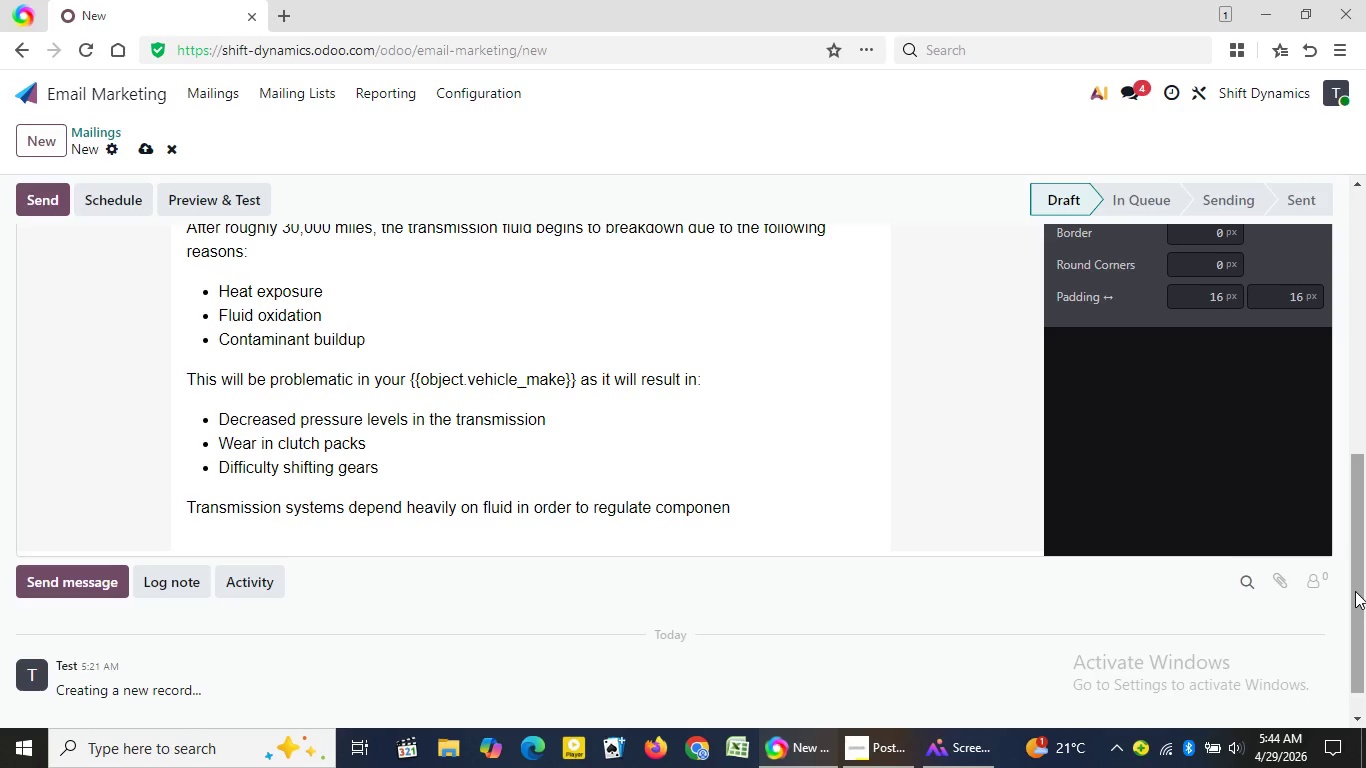 
type(ts such as the value)
 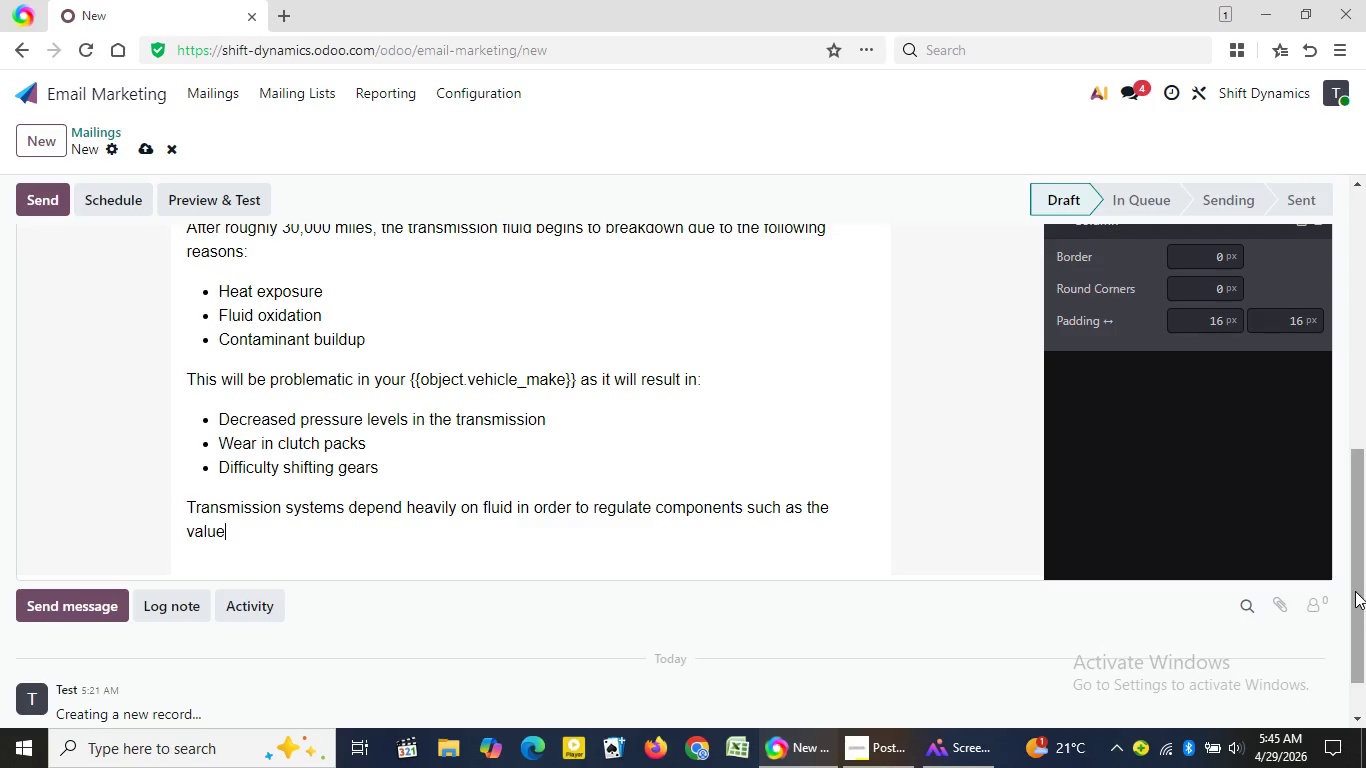 
type( body and )
 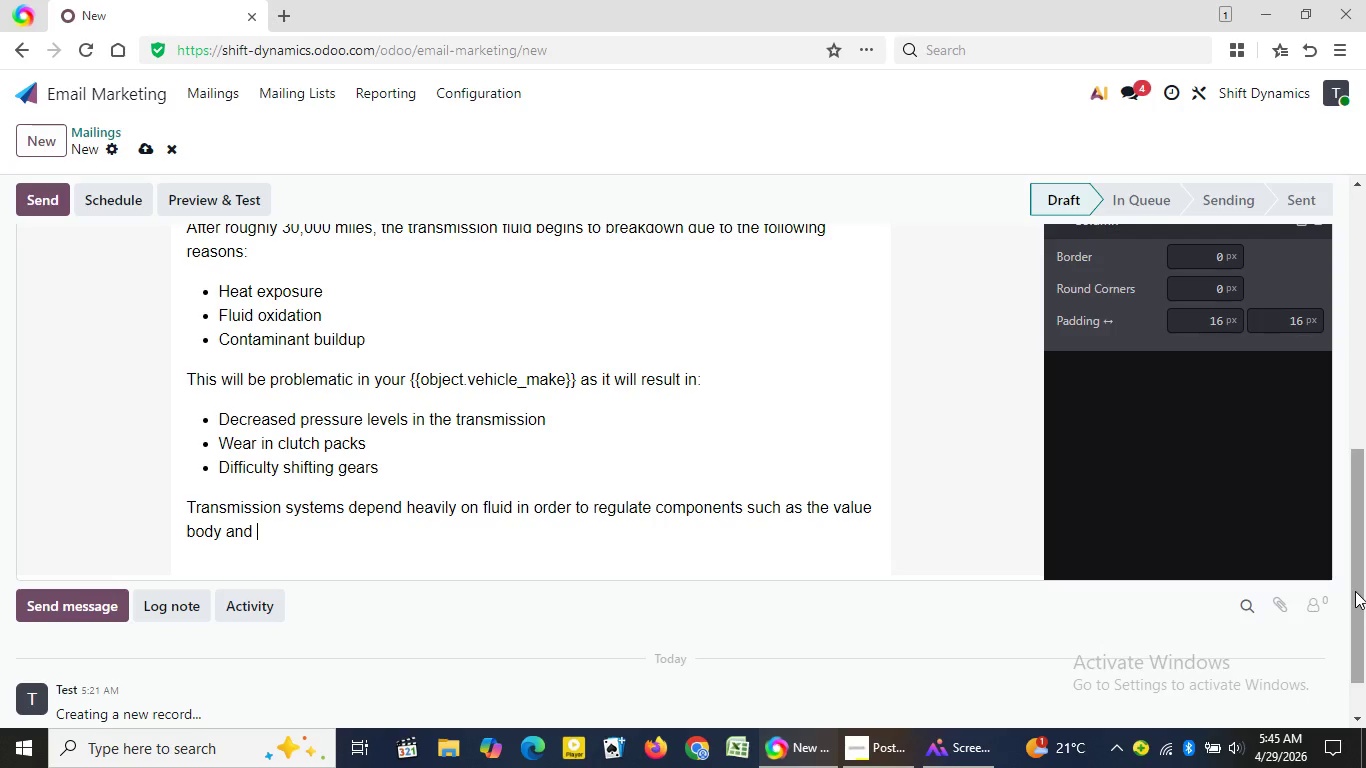 
wait(24.56)
 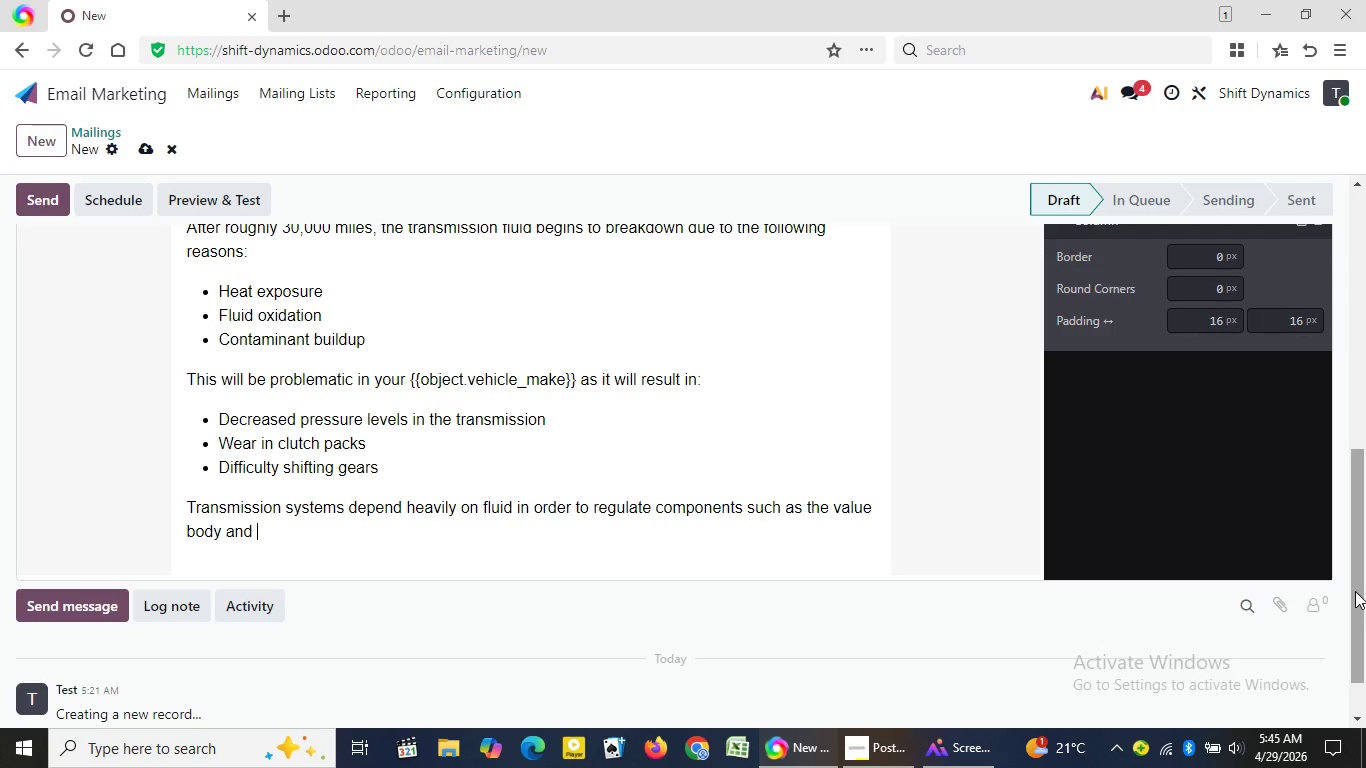 
type(torque converter )
 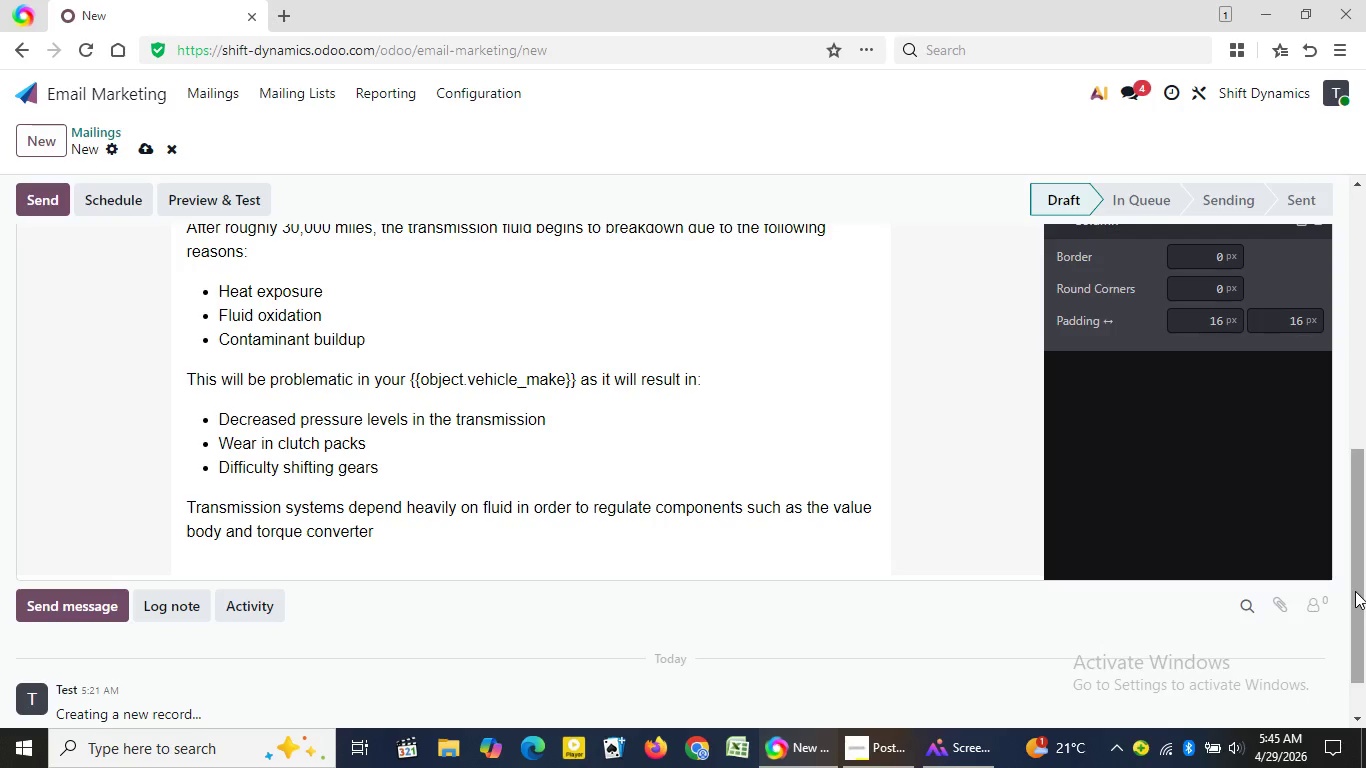 
wait(5.8)
 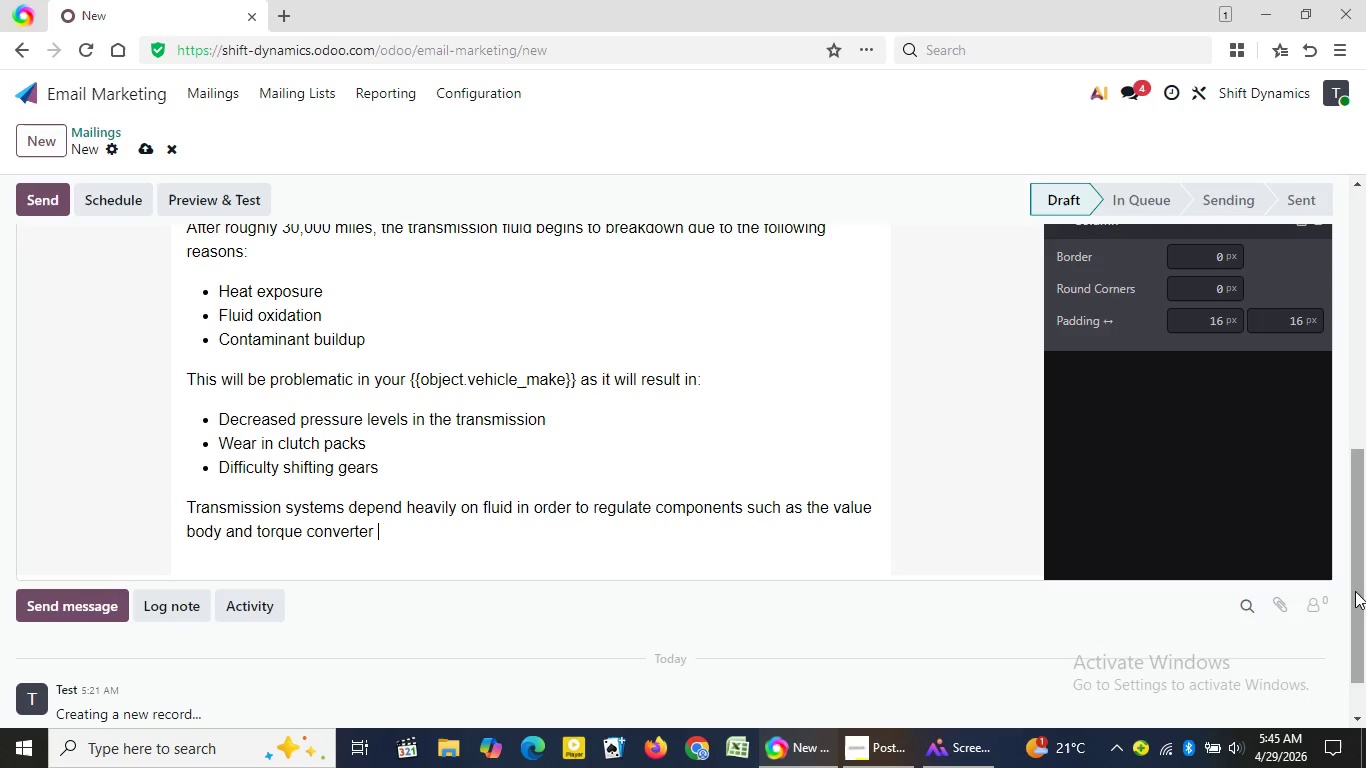 
key(Backspace)
type(; when this fluid starts to breakdown, its ability to do so is compromised)
 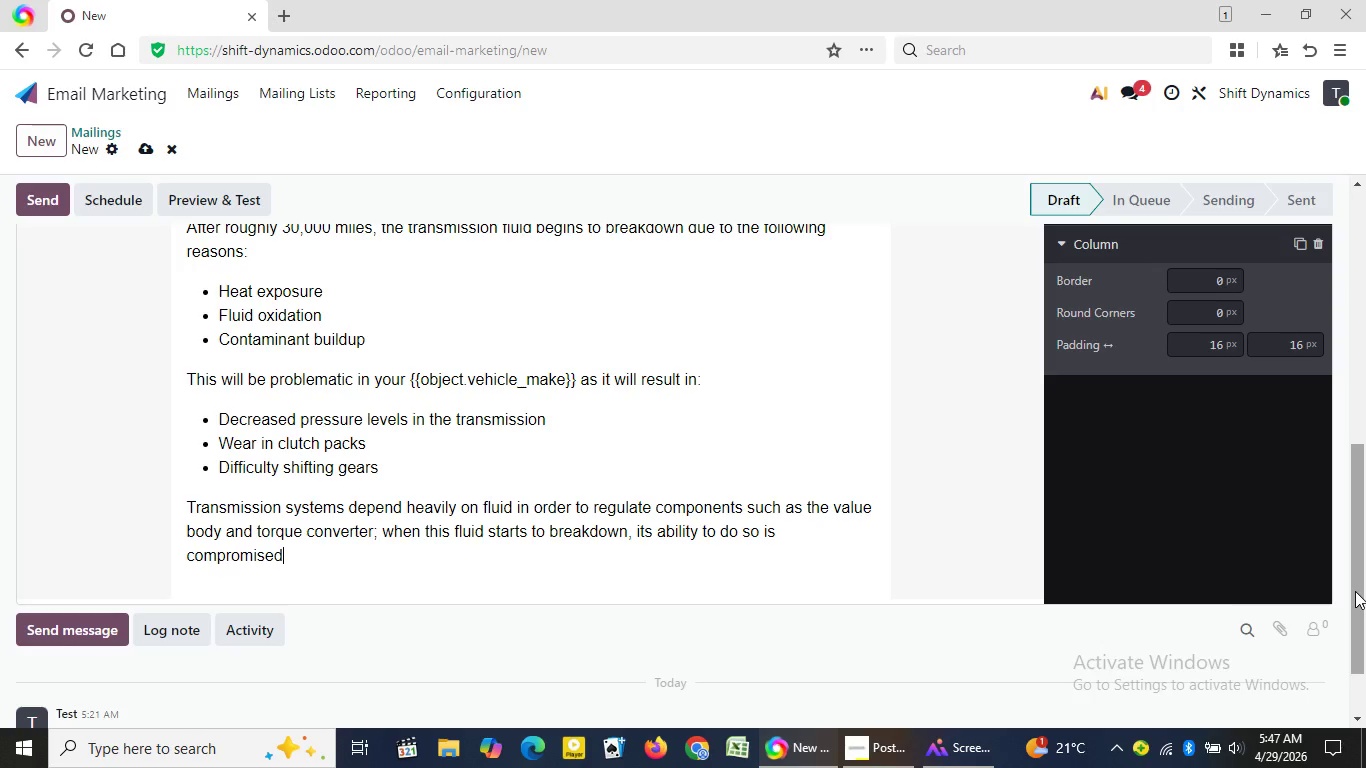 
wait(80.72)
 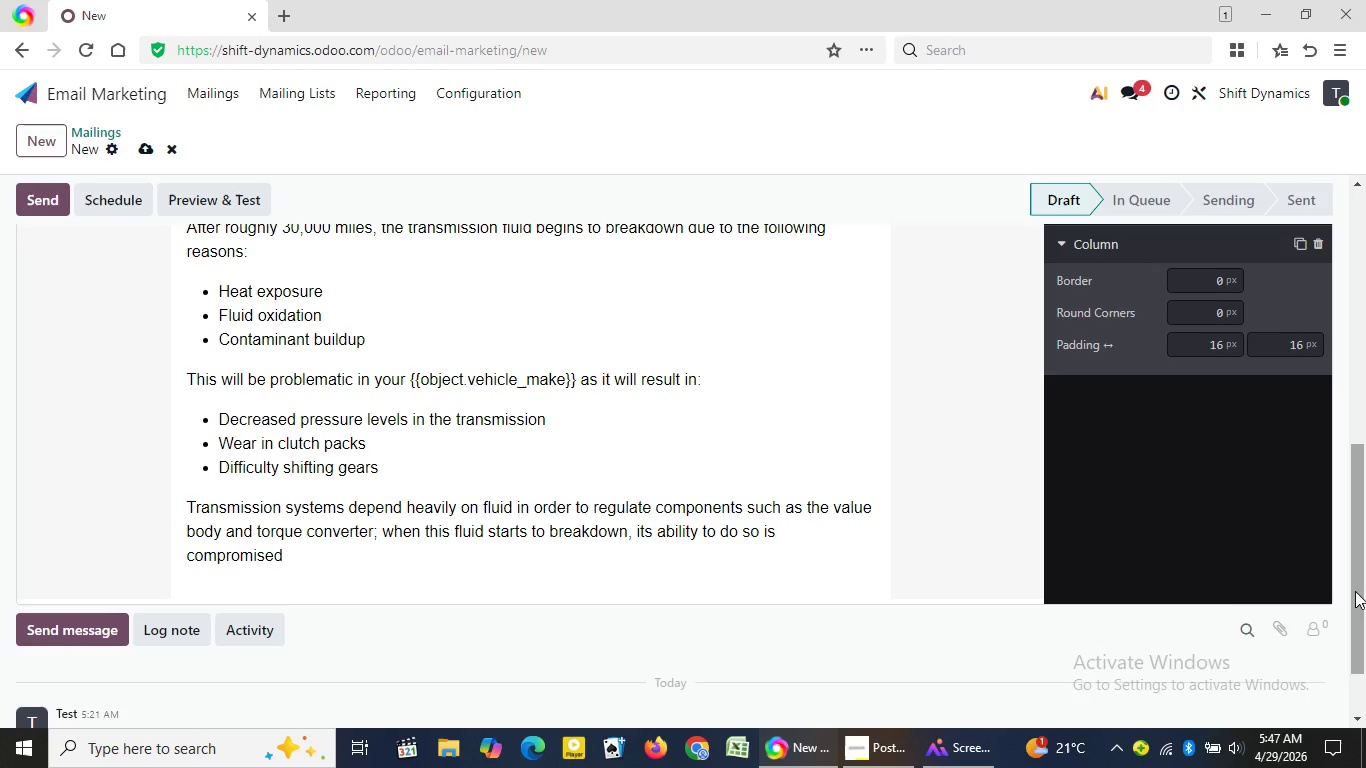 
key(Enter)
 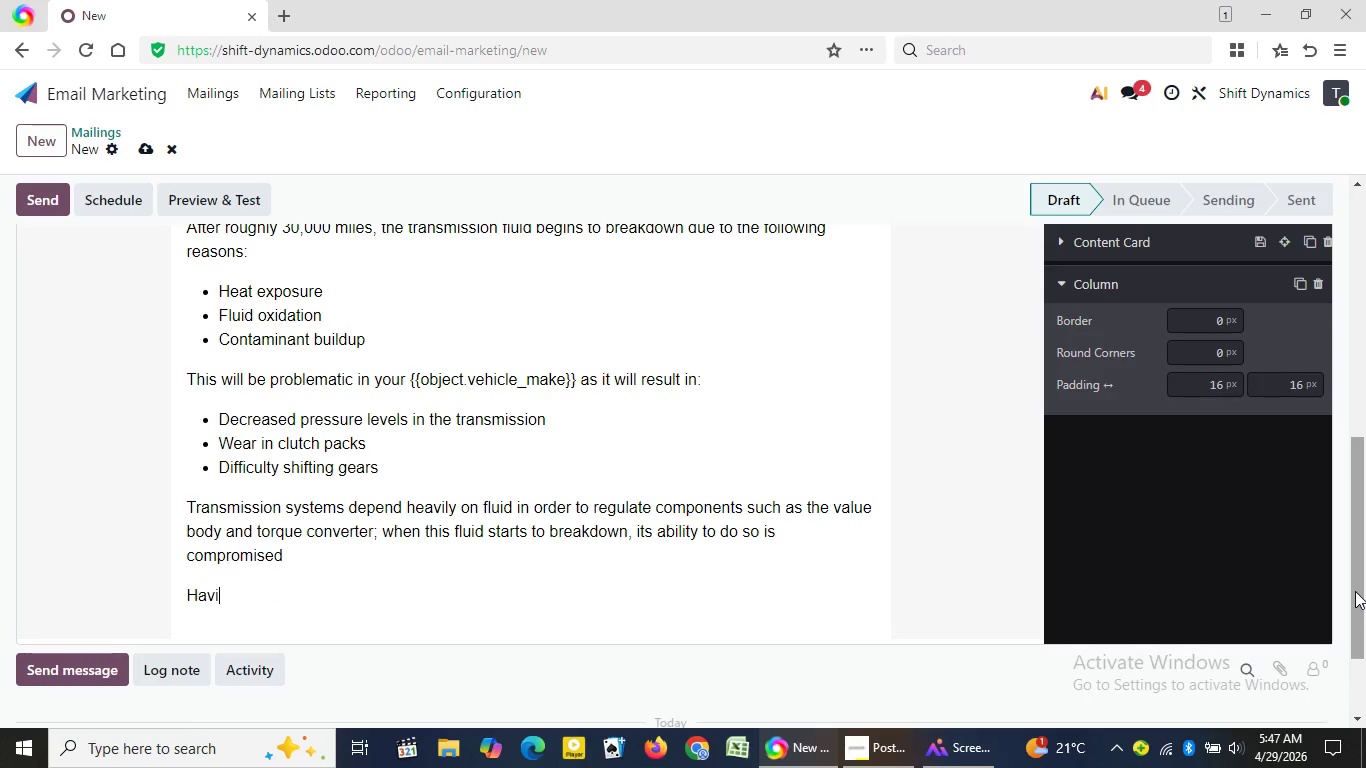 
type(Having a Fluid and Filter Vitality Chack will ensure the restoration of transmission functionality before costly issues arise)
 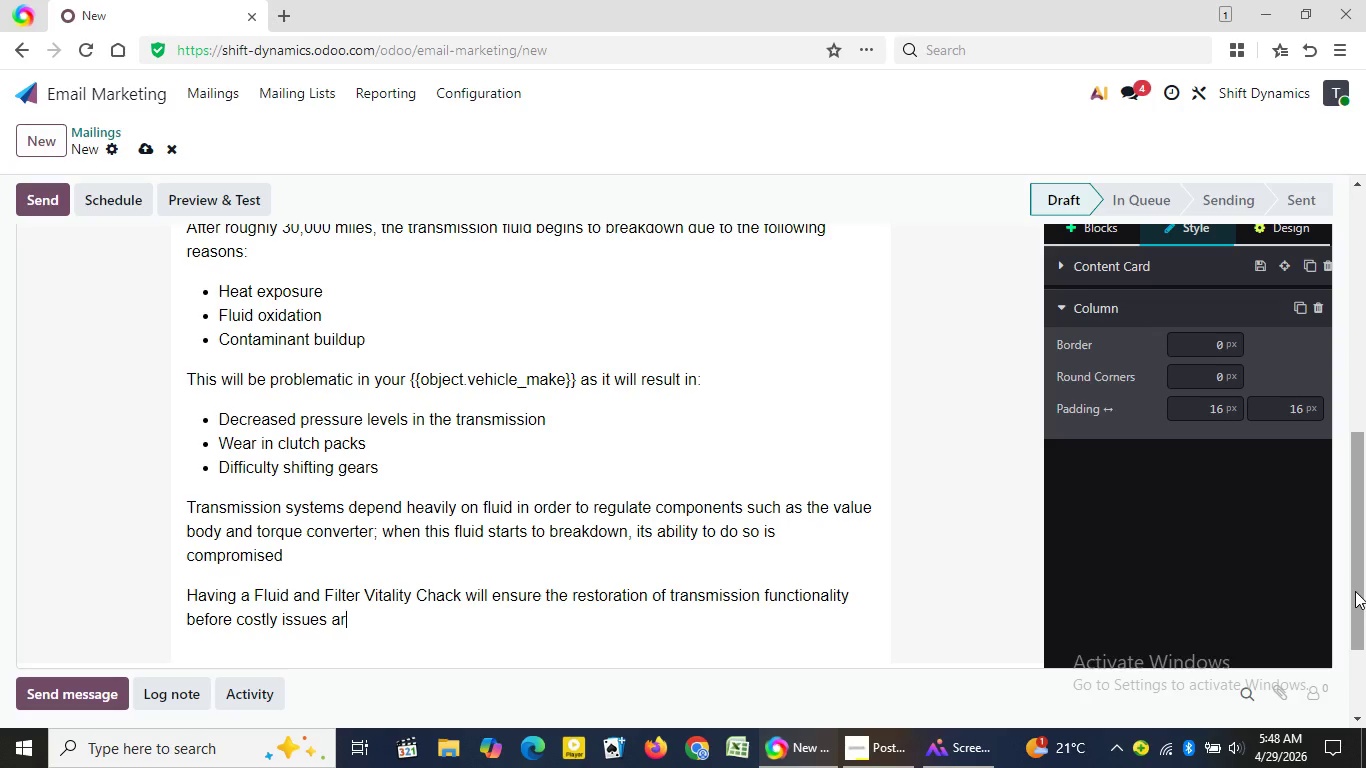 
key(Period)
 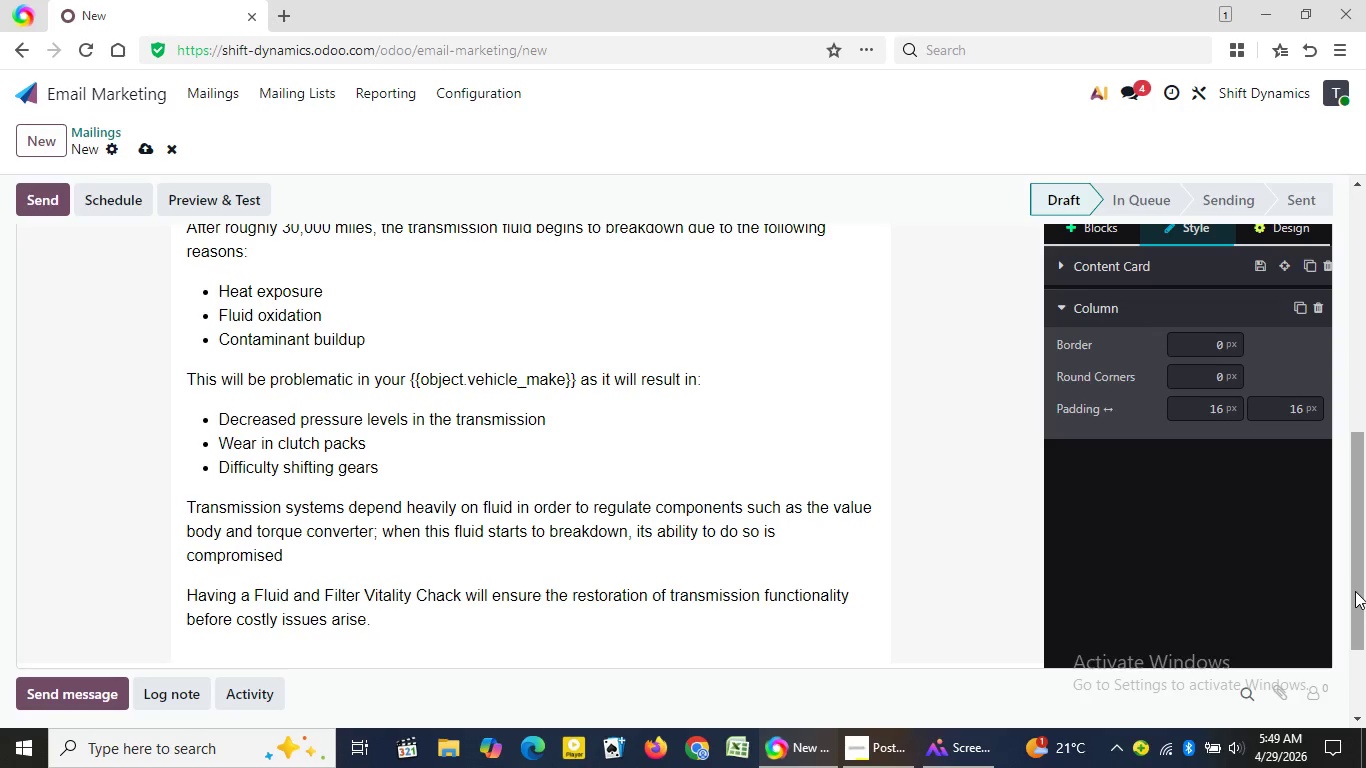 
key(Enter)
 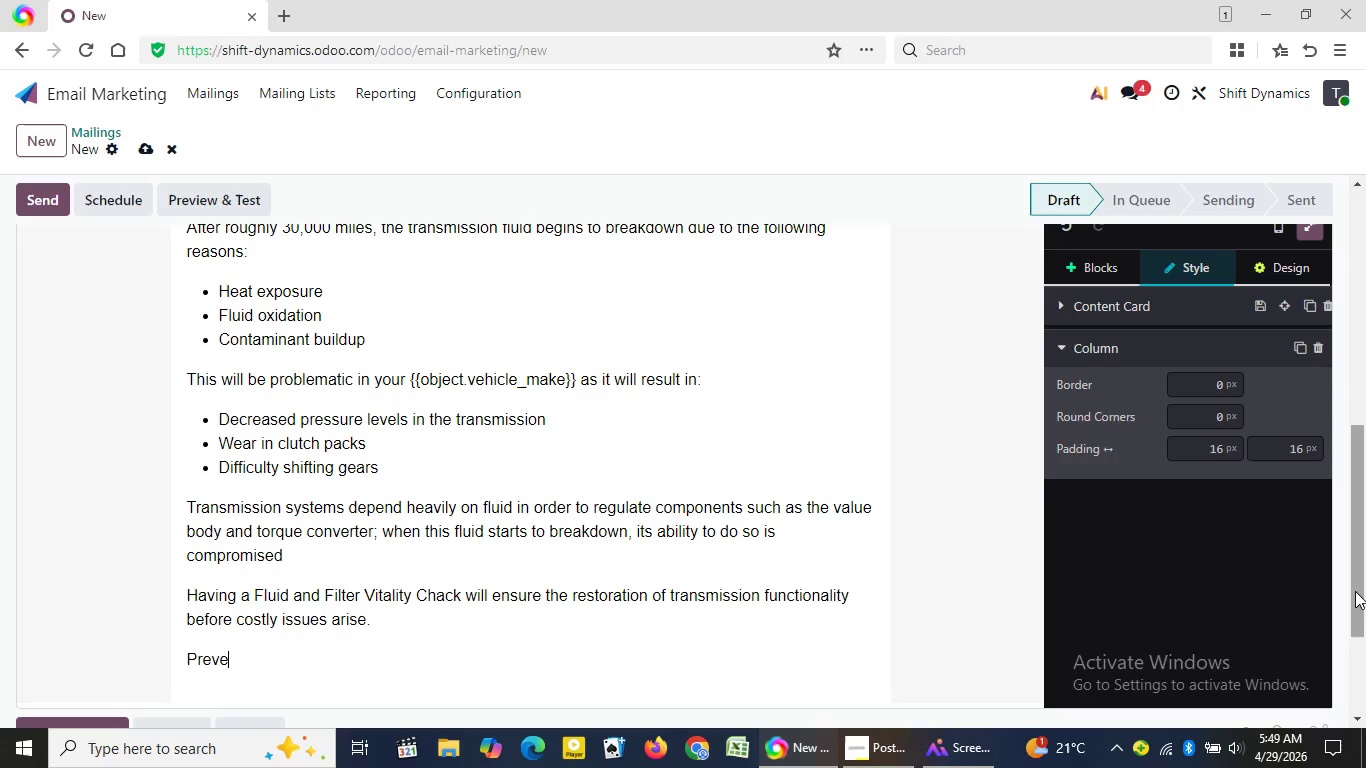 
type(Prevent)
 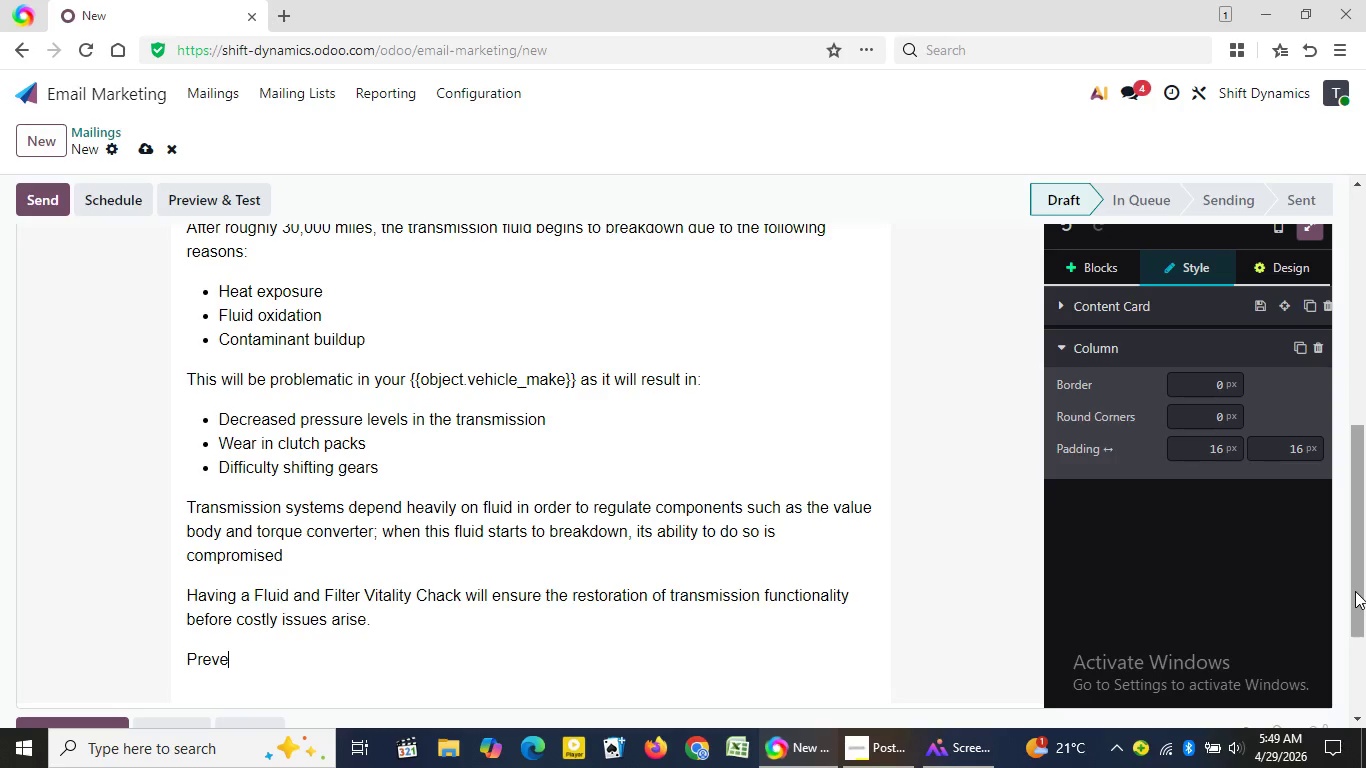 
wait(5.39)
 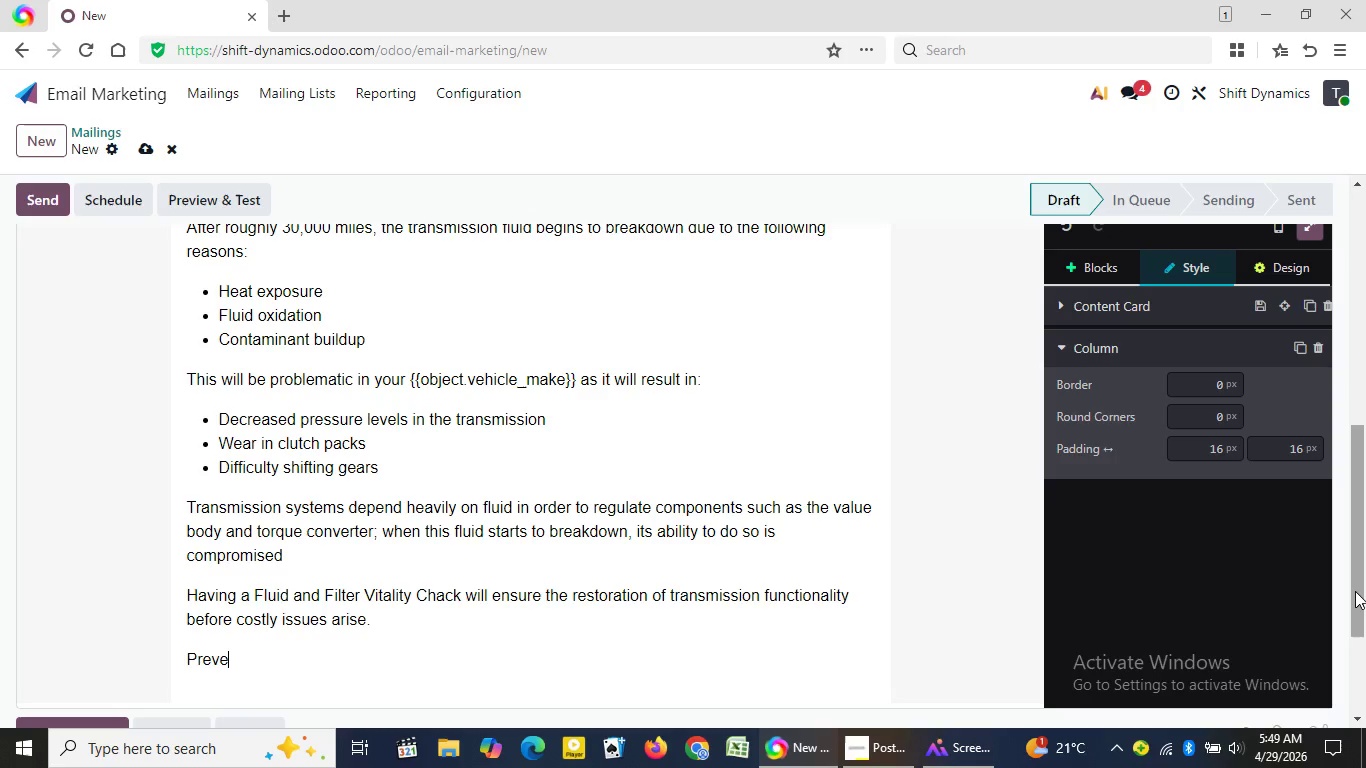 
type(ative)
 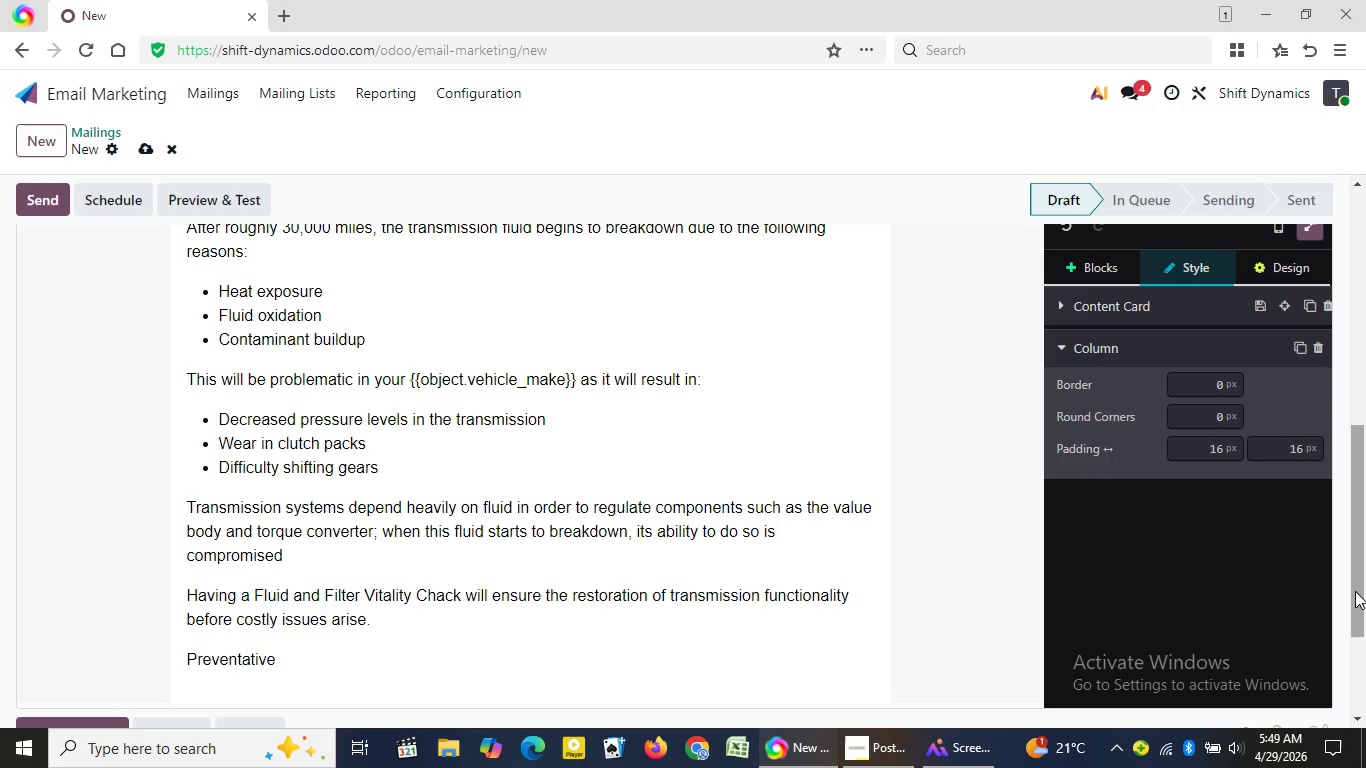 
wait(15.72)
 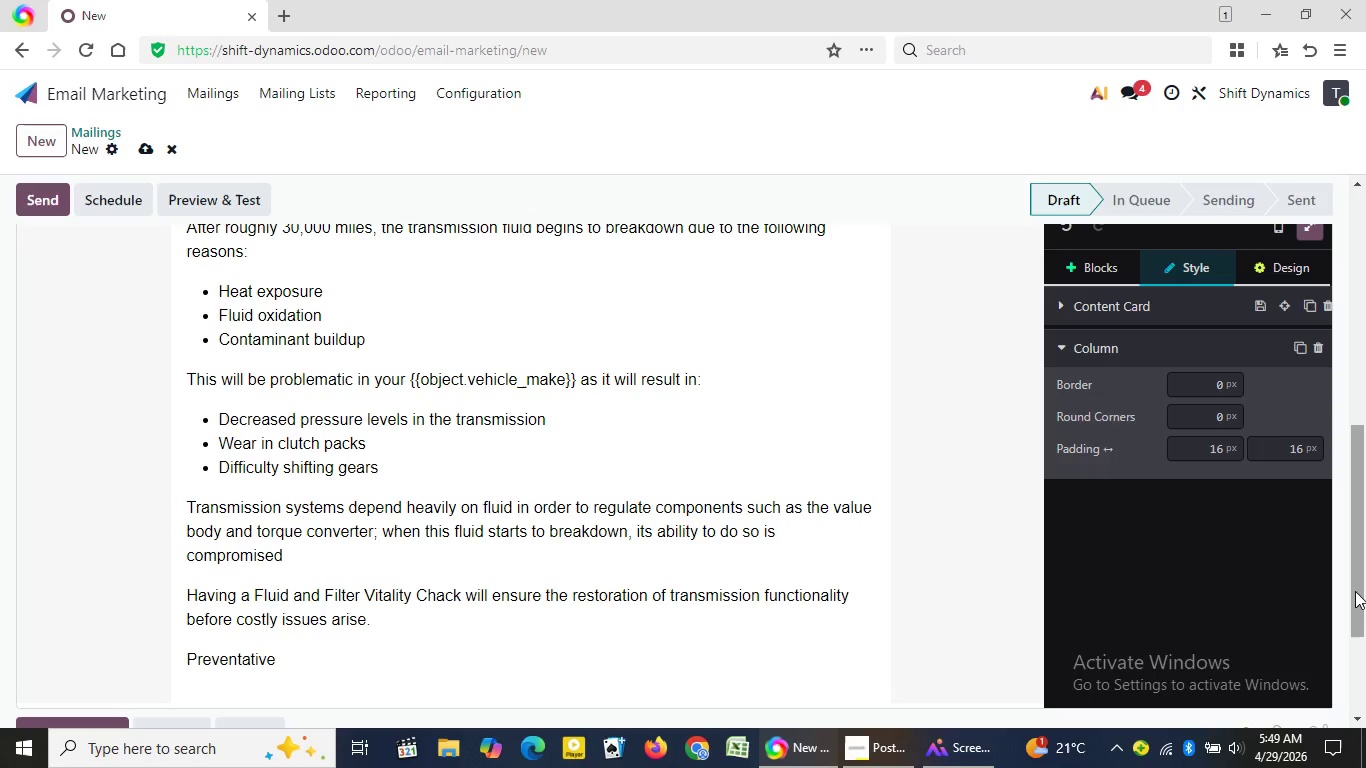 
type( service )
 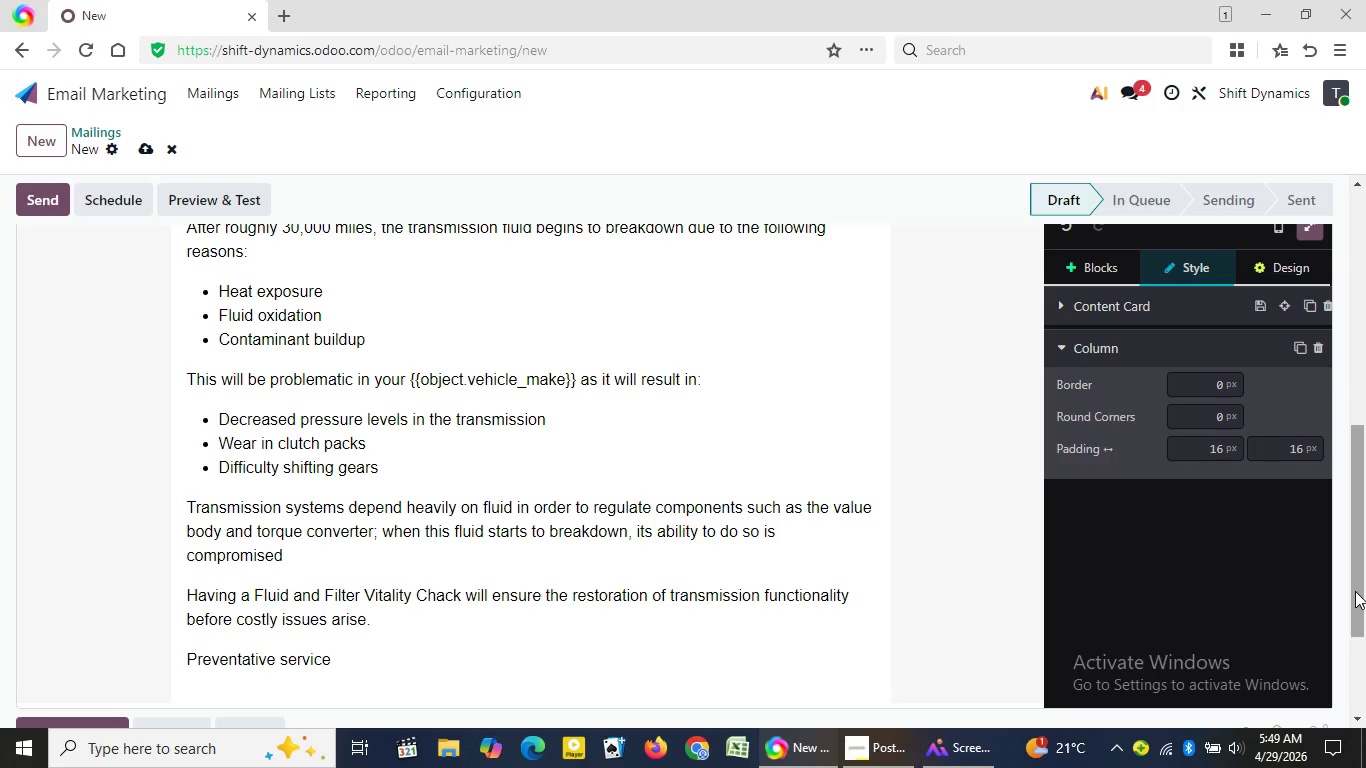 
type(today can save you from major transmission repairs later)
 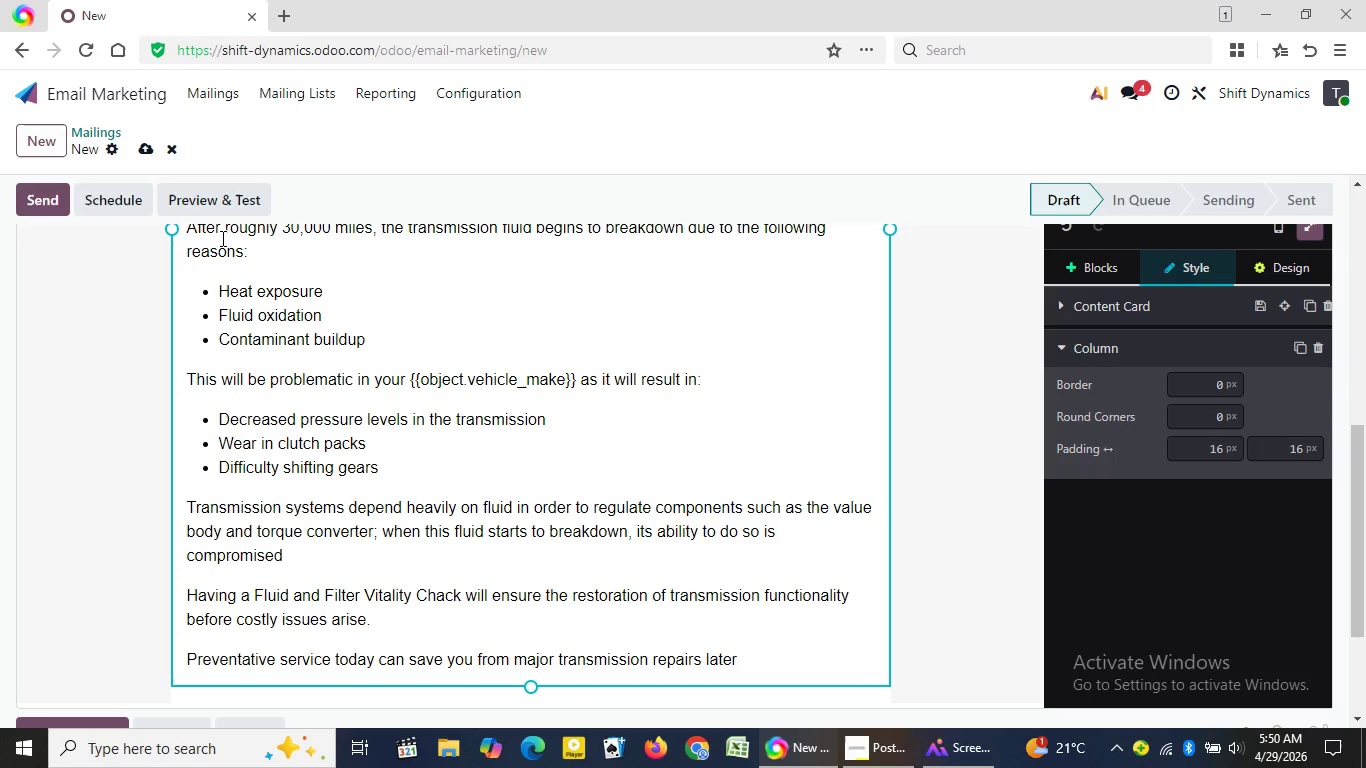 
left_click([143, 148])
 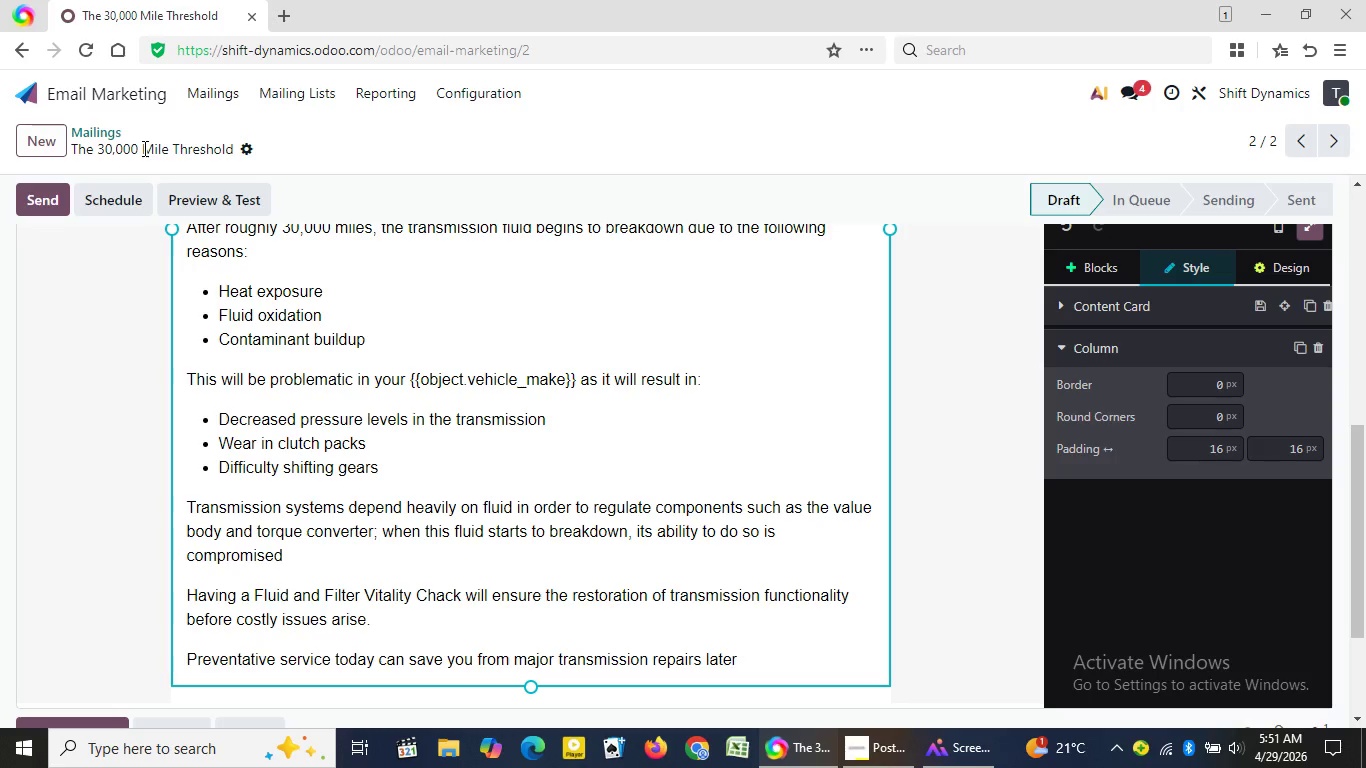 
wait(67.28)
 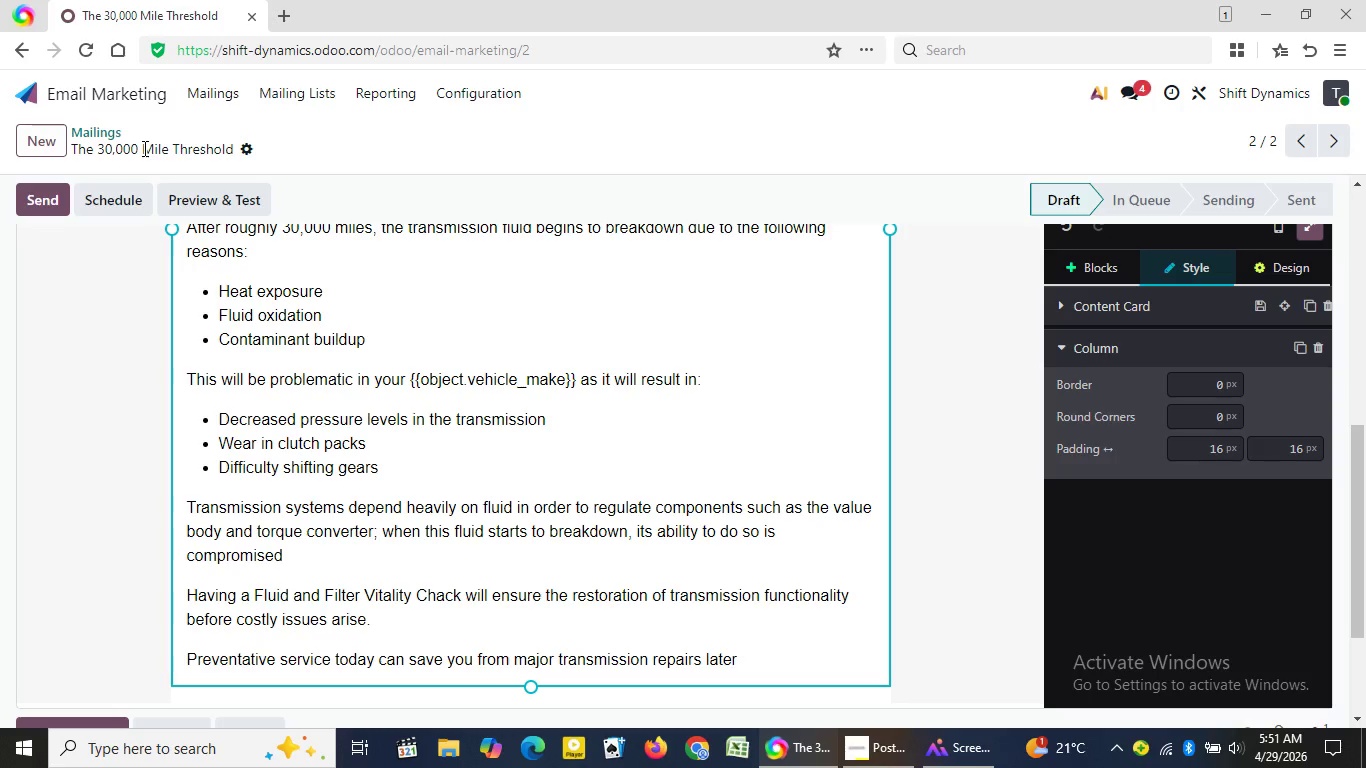 
left_click([23, 139])
 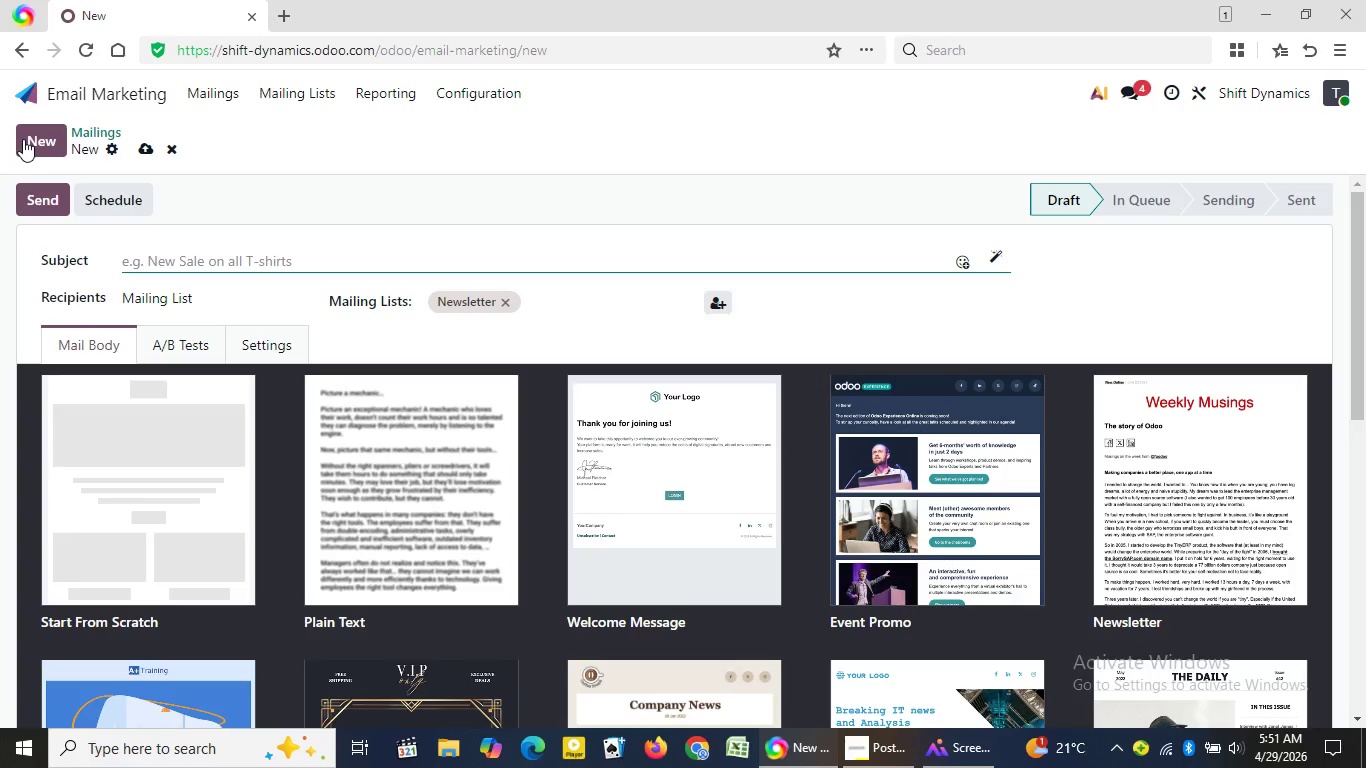 
wait(6.98)
 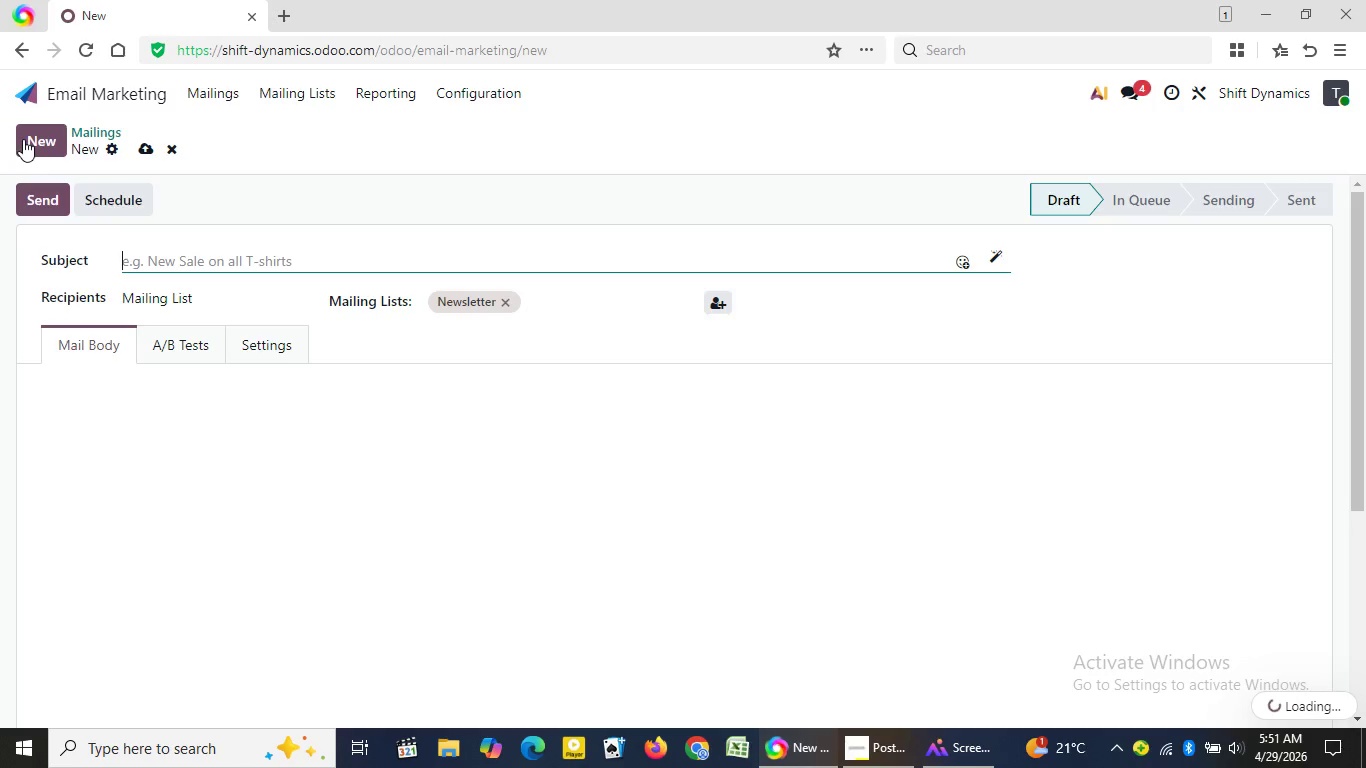 
left_click([133, 569])
 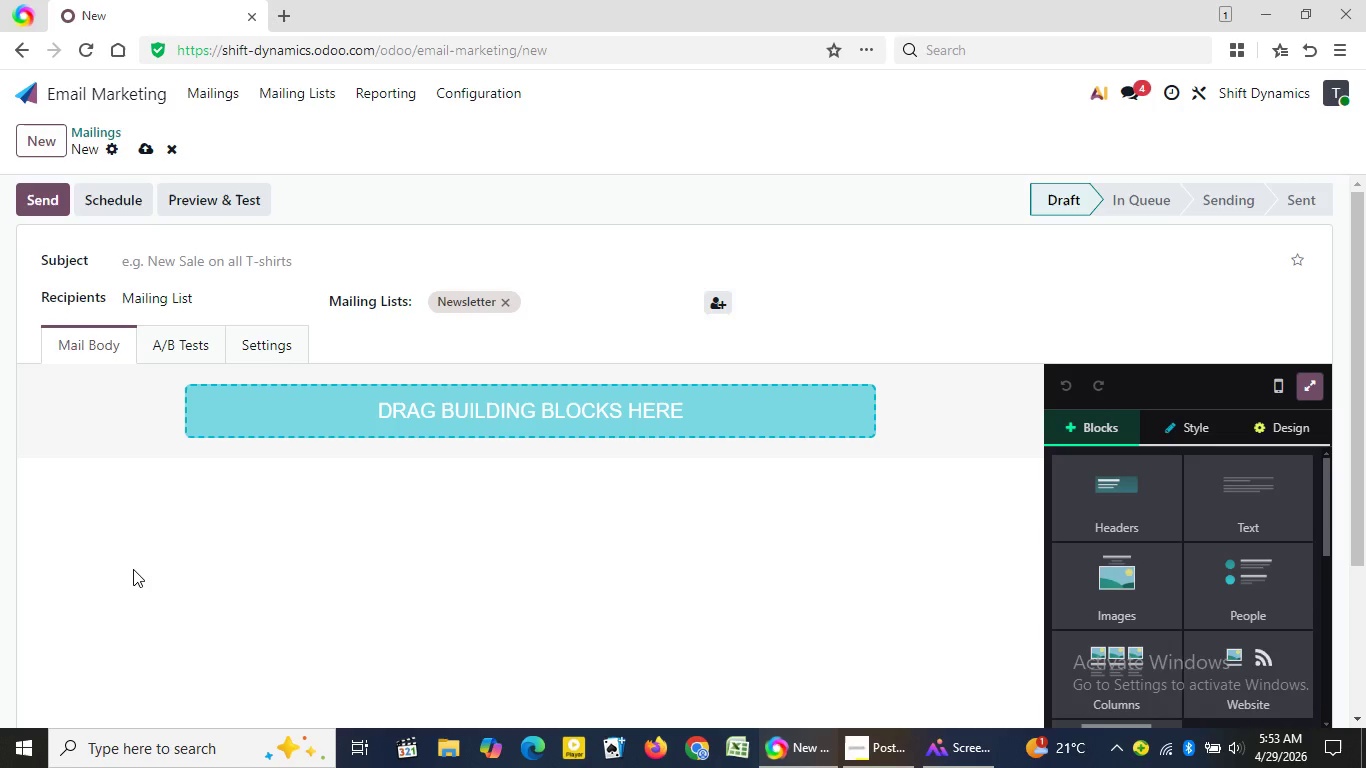 
wait(155.77)
 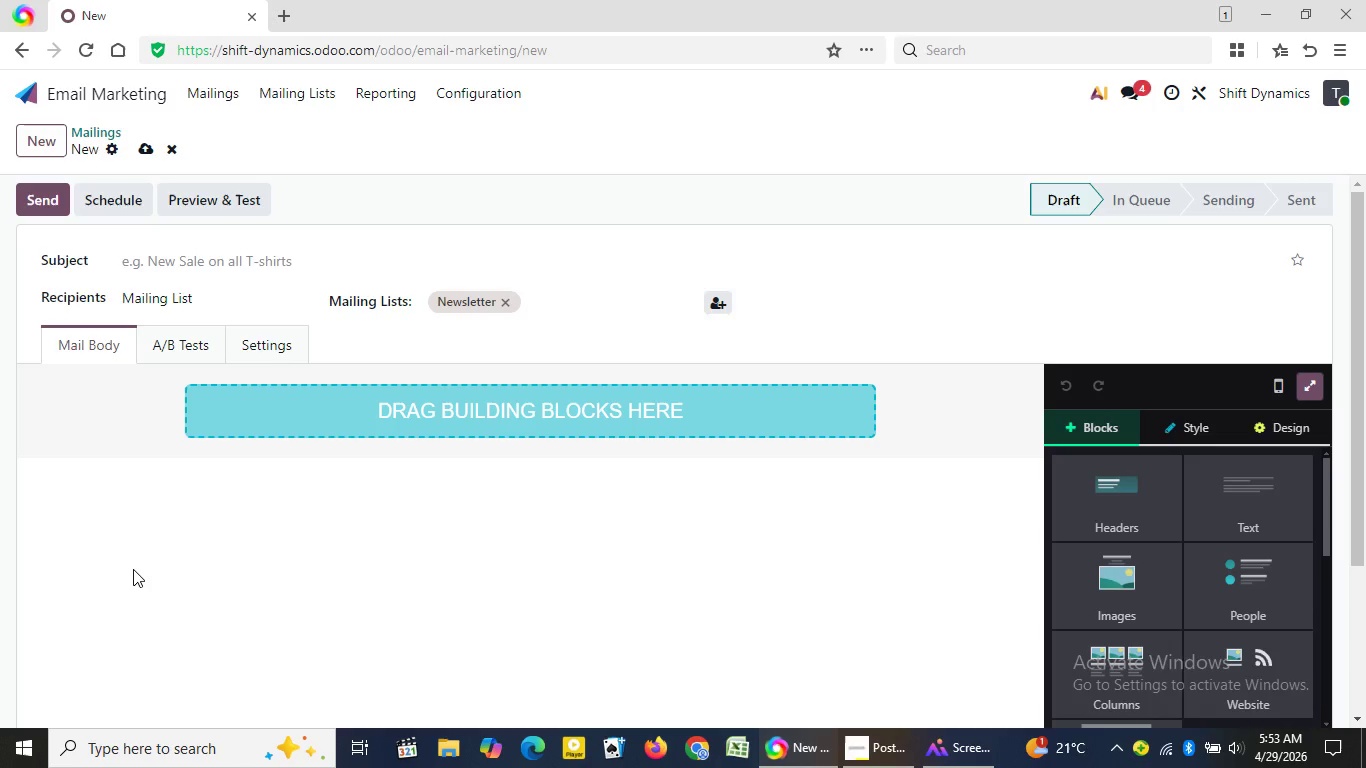 
left_click([191, 258])
 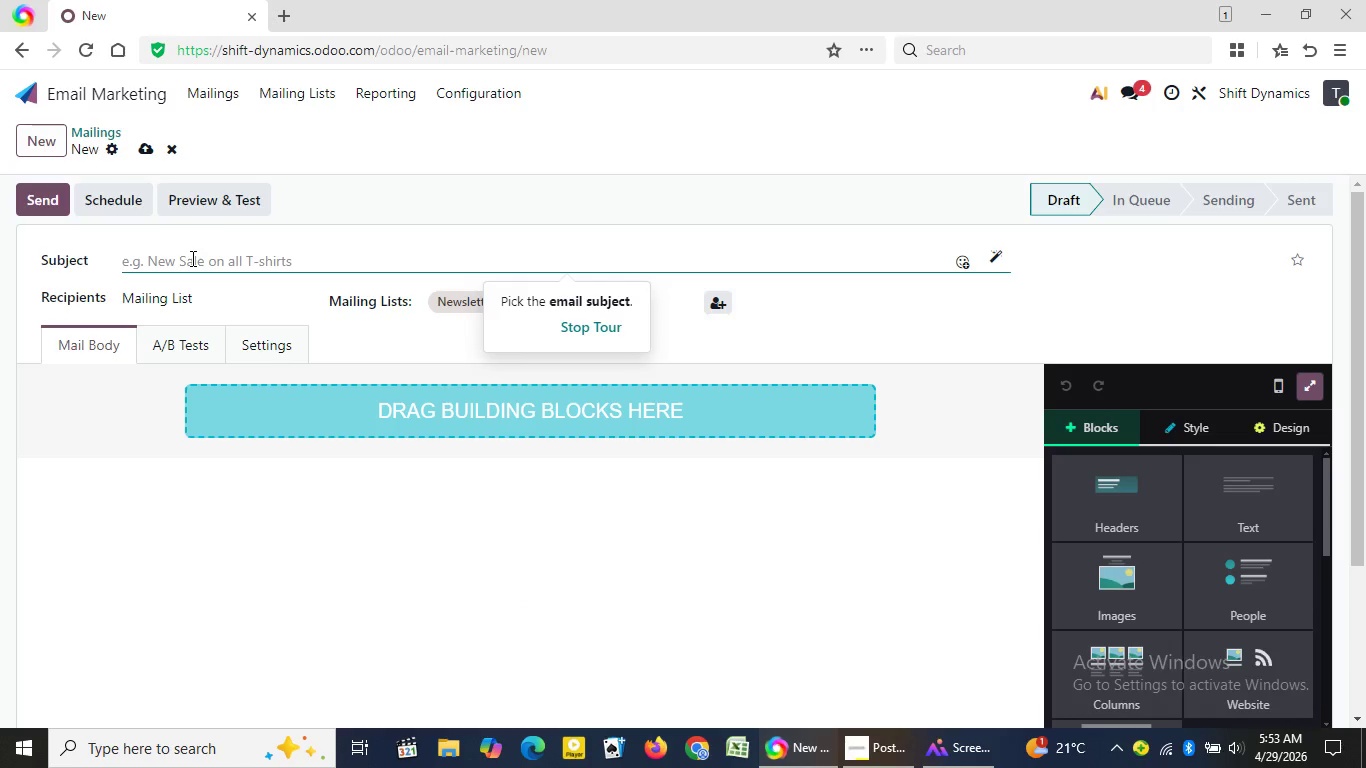 
type(Service Reminder: Protect)
 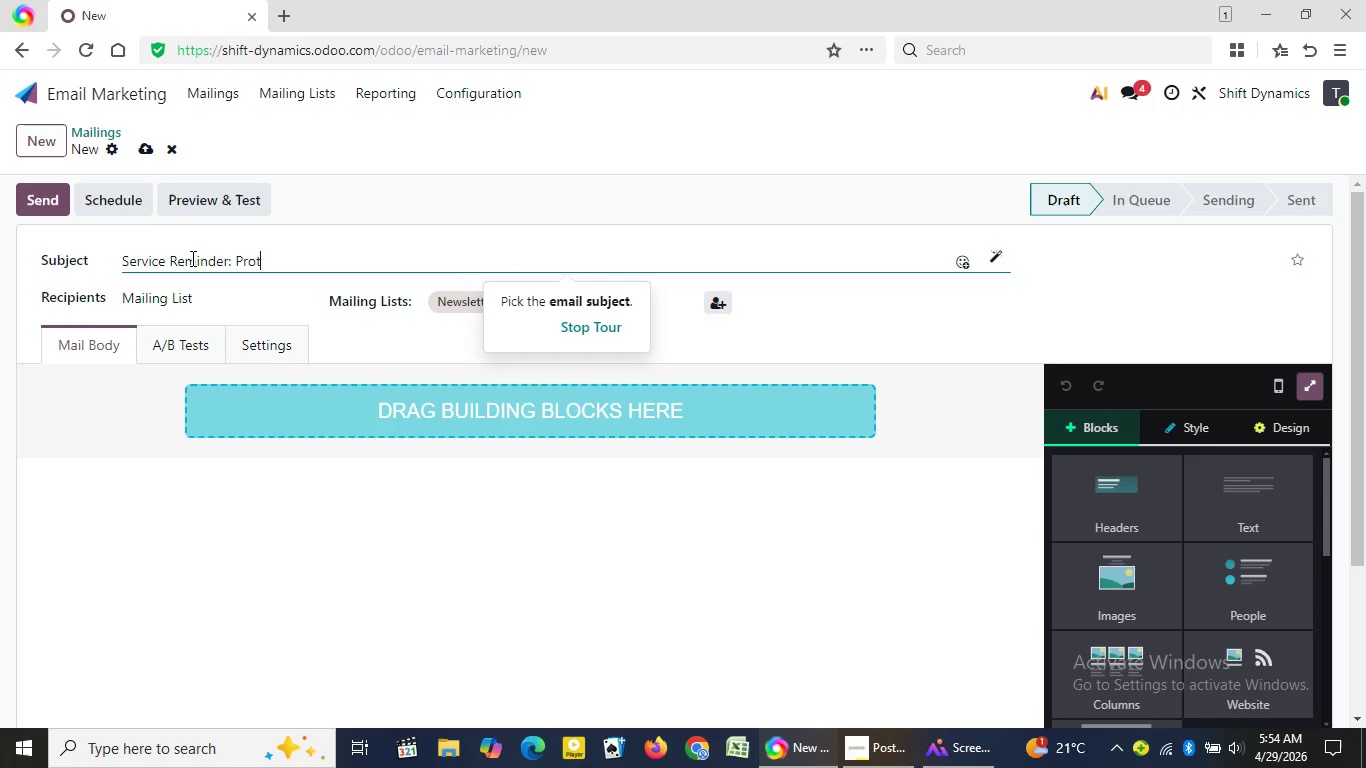 
type( Your Transmission)
 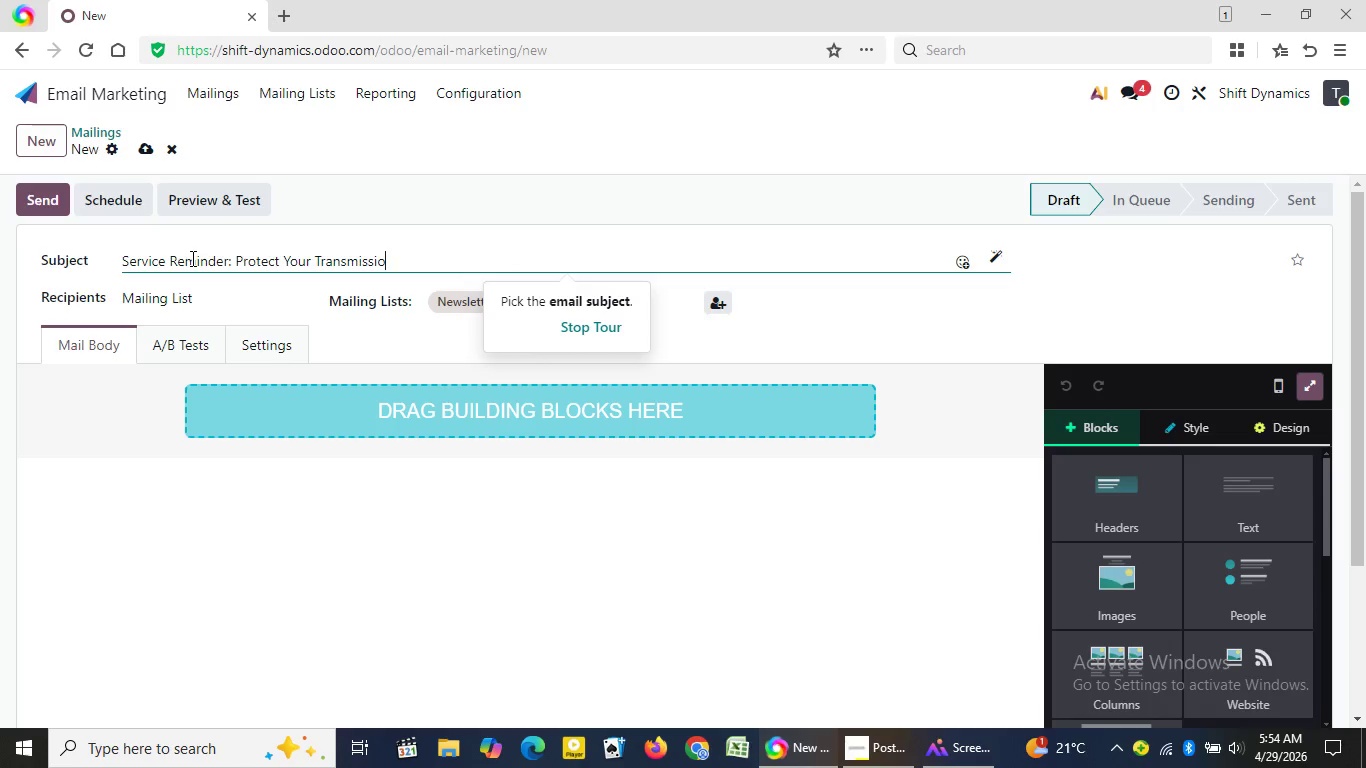 
left_click([1120, 571])
 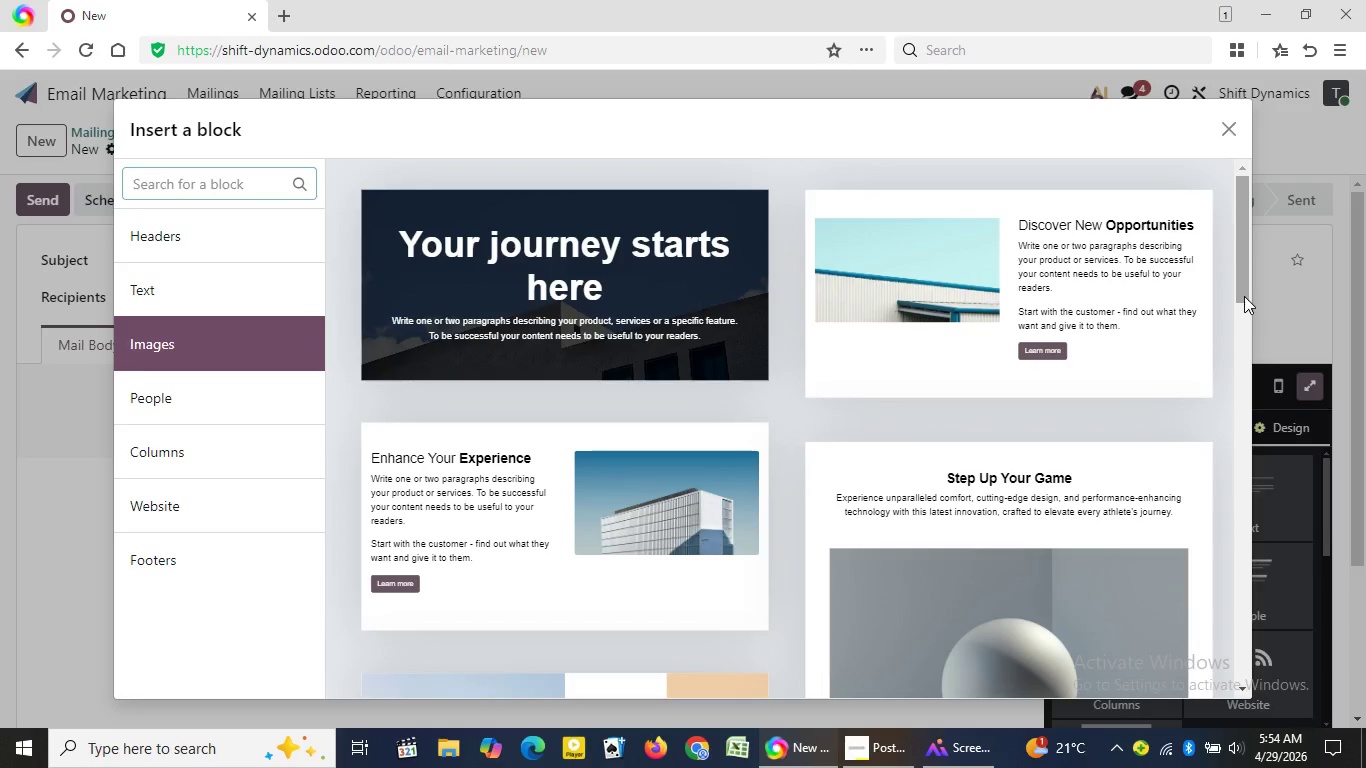 
wait(5.33)
 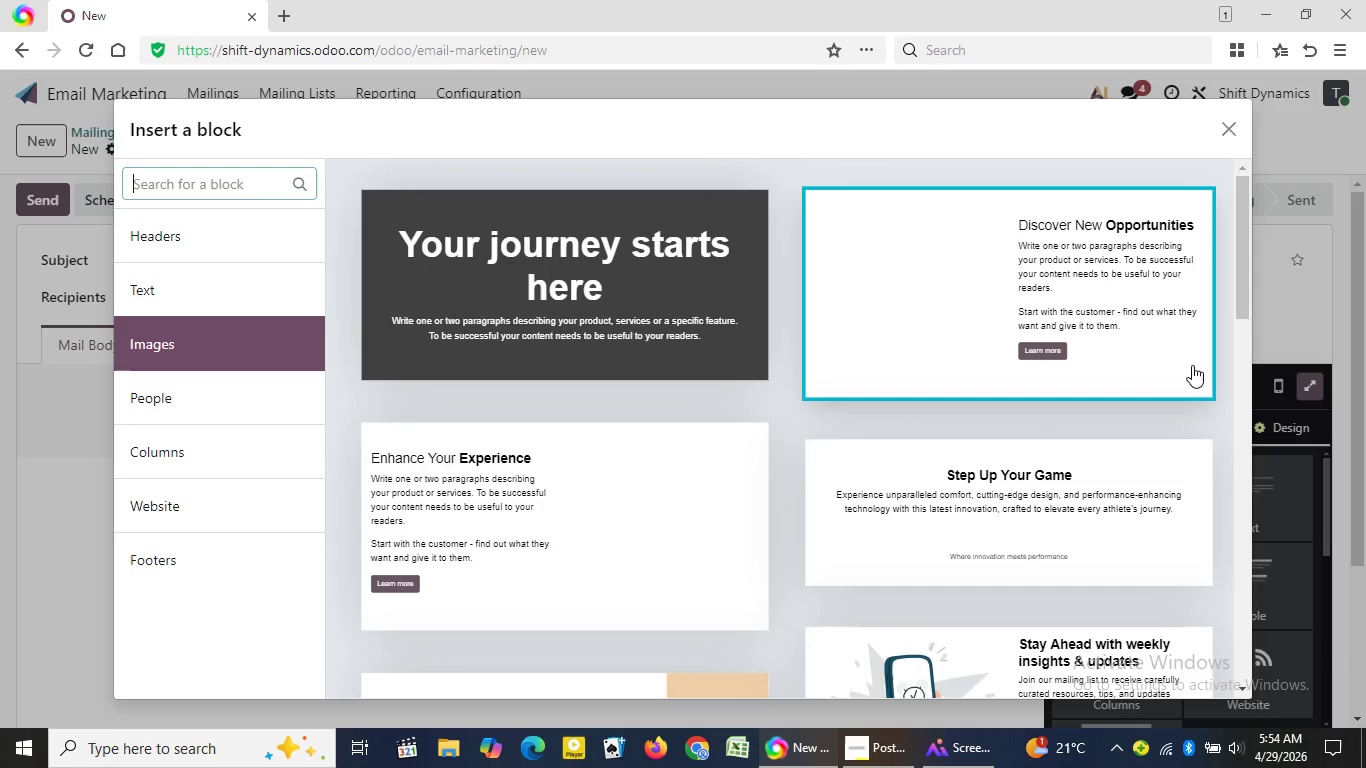 
left_click_drag(start_coordinate=[1242, 266], to_coordinate=[1258, 522])
 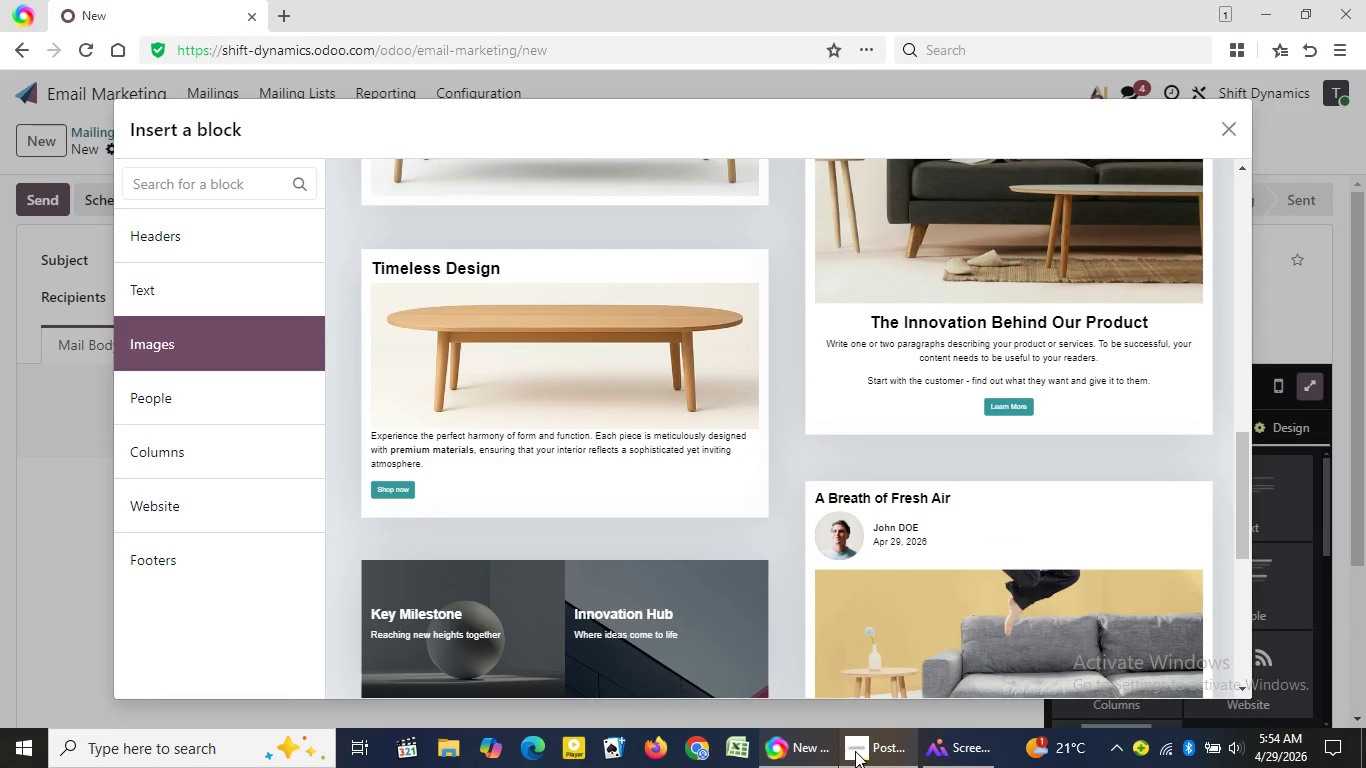 
left_click([855, 752])